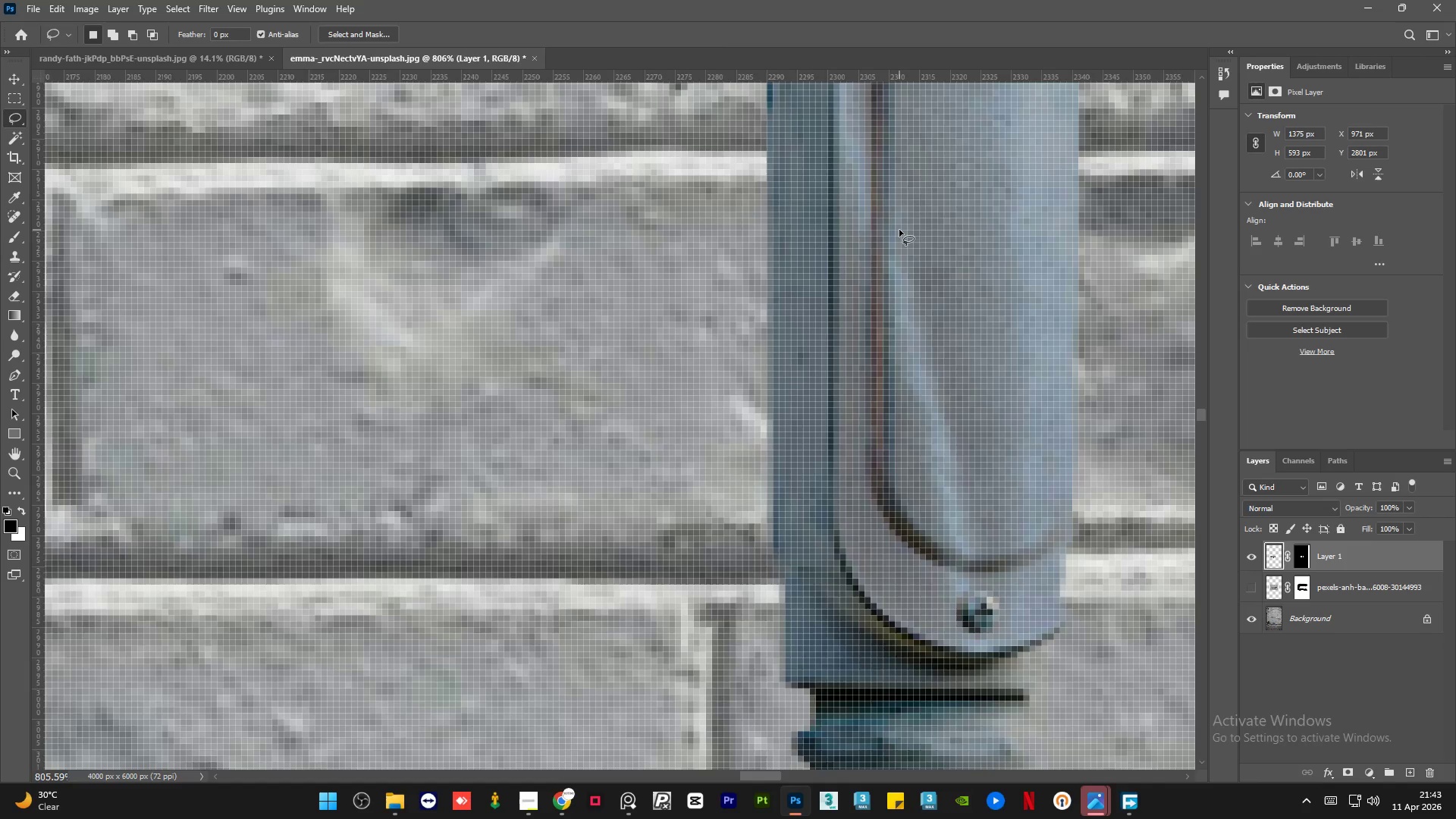 
key(Alt+AltLeft)
 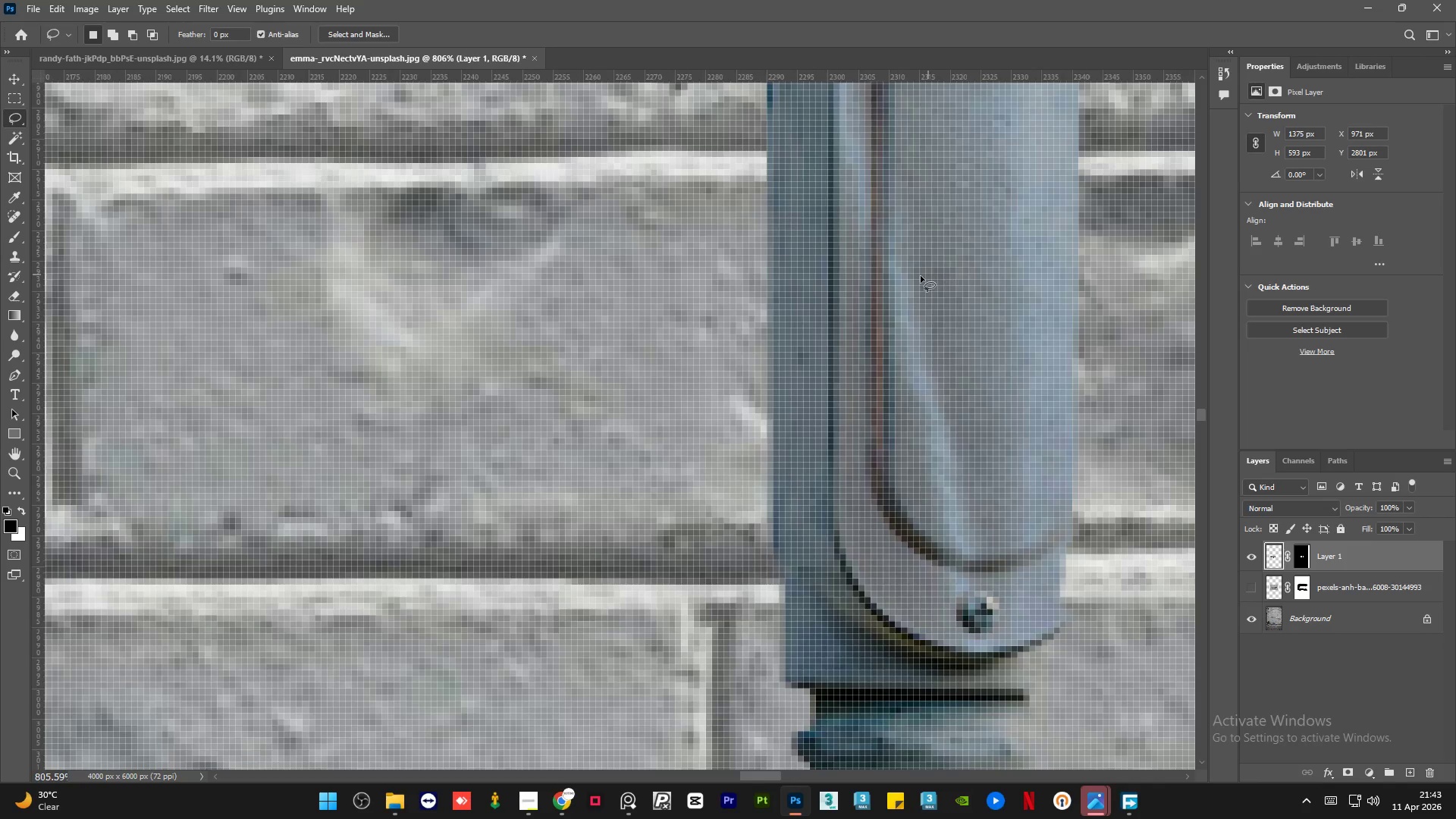 
key(Alt+AltLeft)
 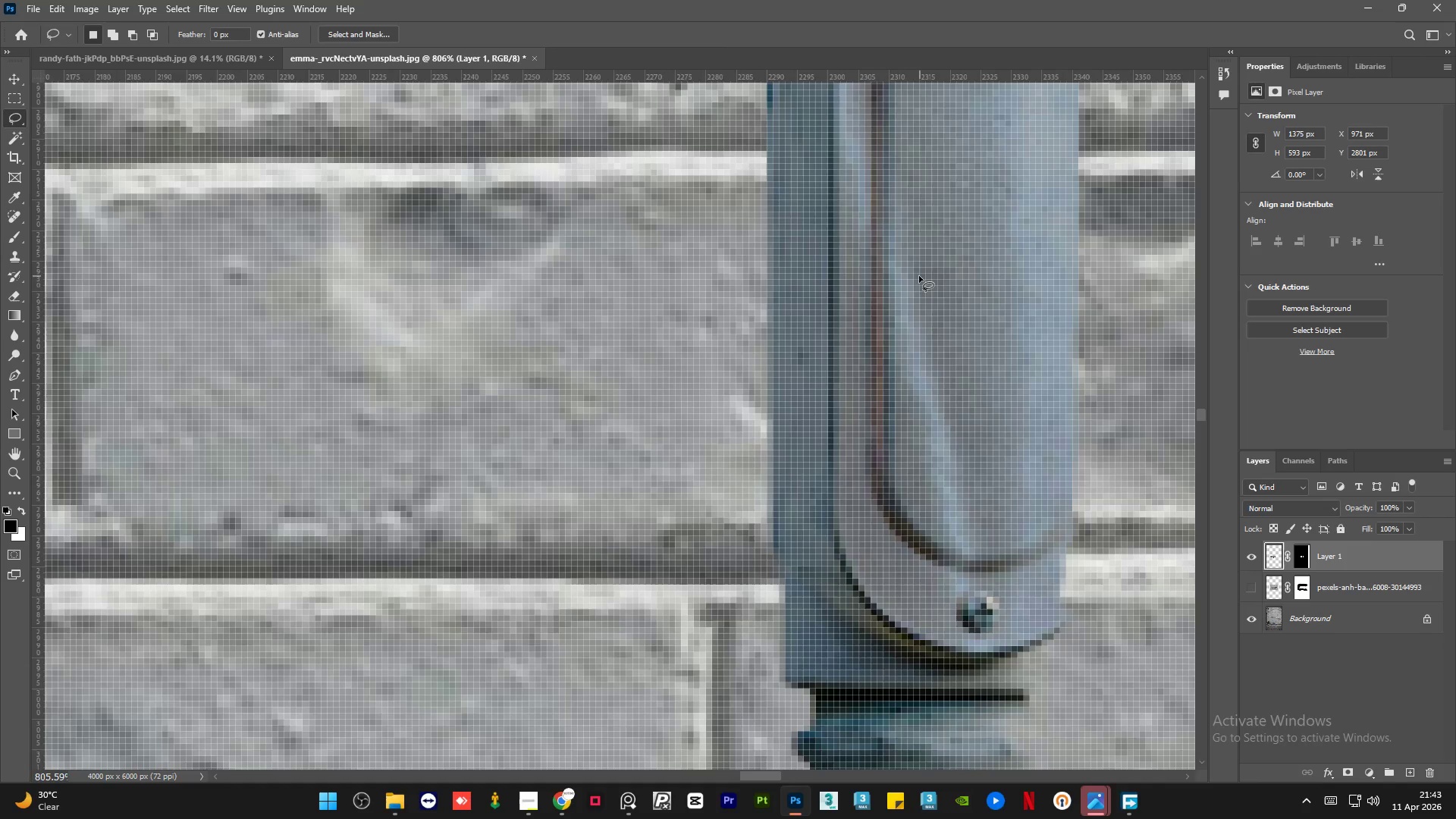 
scroll: coordinate [981, 201], scroll_direction: up, amount: 12.0
 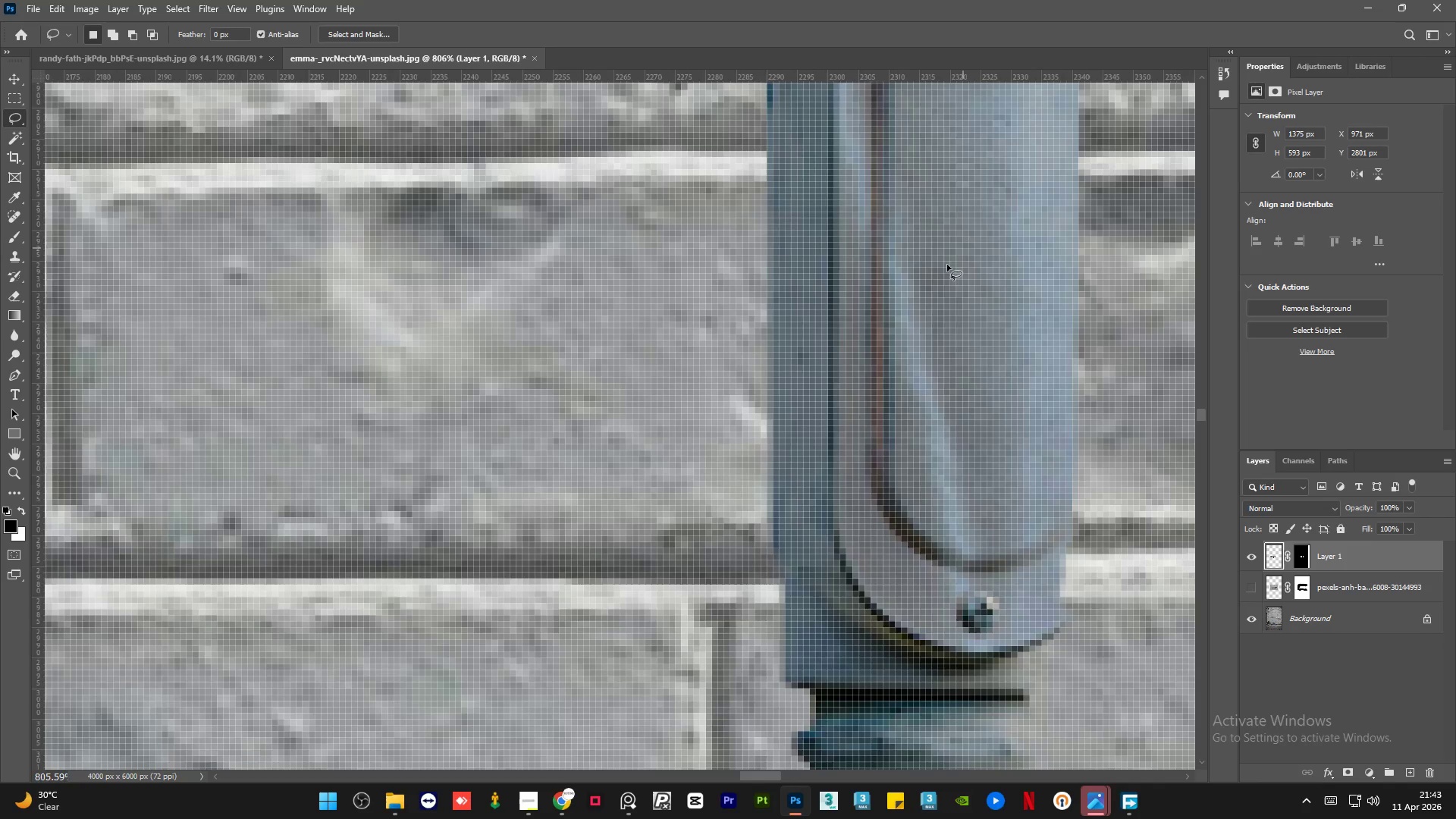 
hold_key(key=AltLeft, duration=1.5)
scroll: coordinate [818, 499], scroll_direction: down, amount: 6.0
 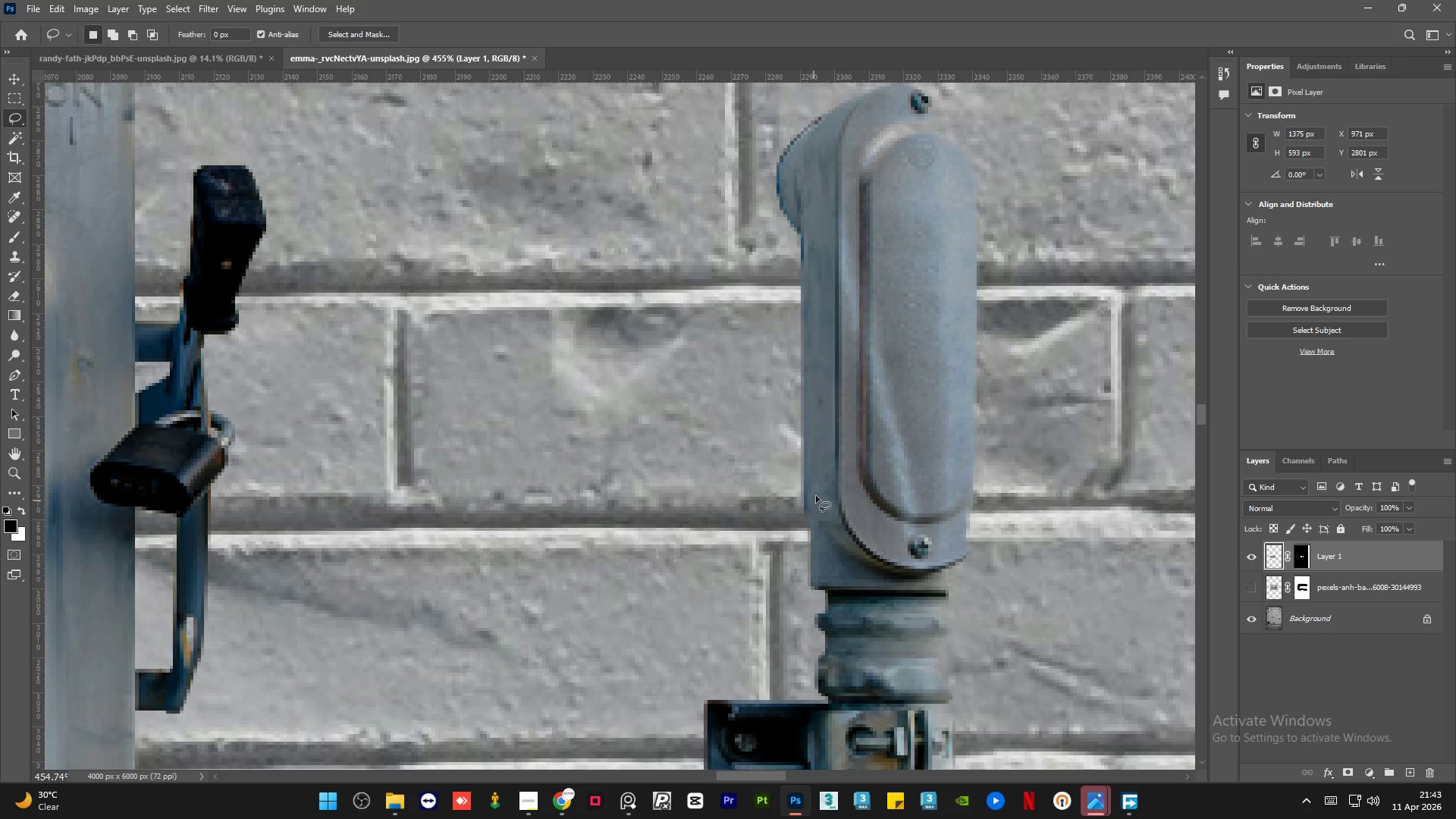 
hold_key(key=AltLeft, duration=0.83)
 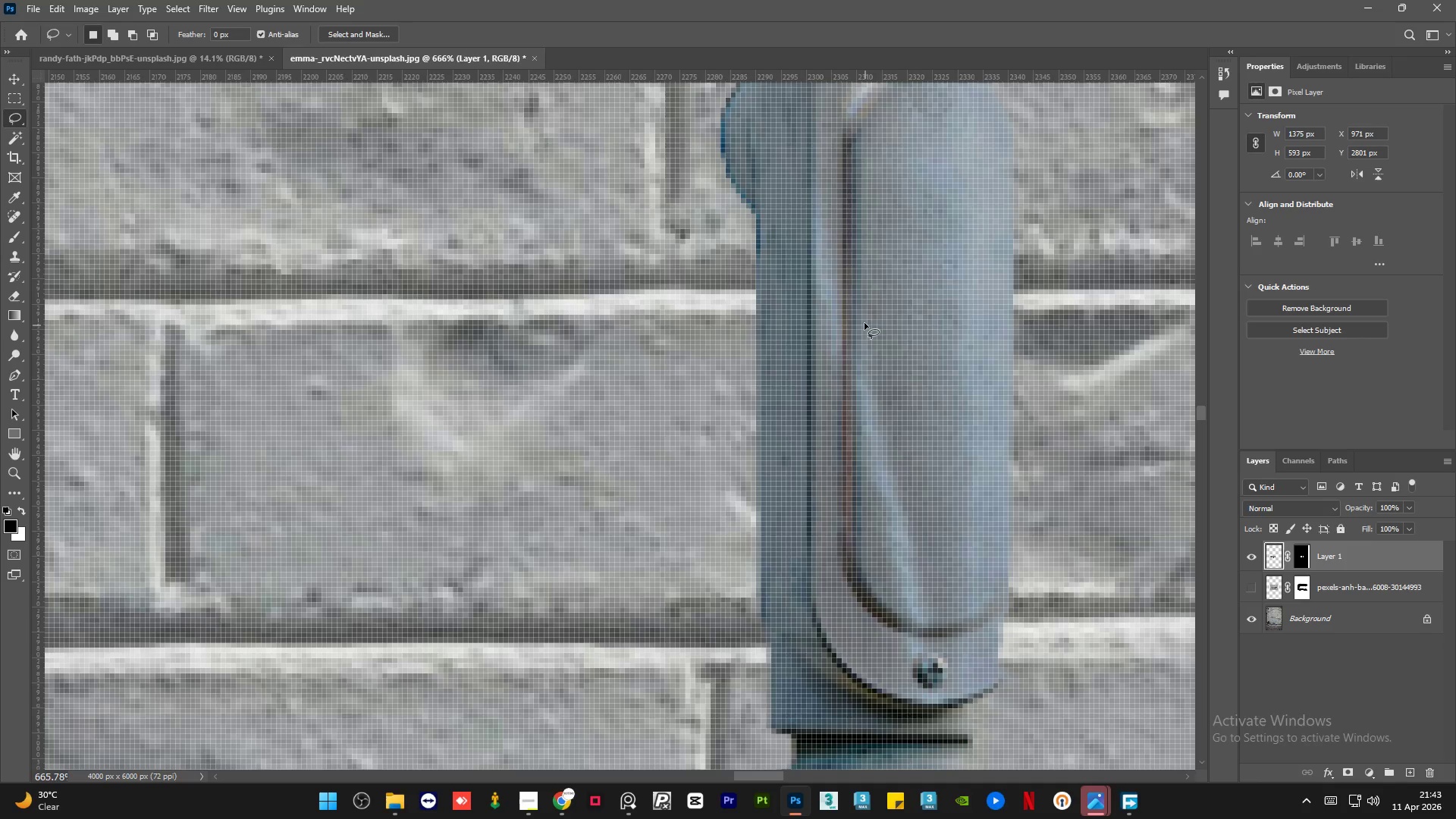 
hold_key(key=AltLeft, duration=26.66)
 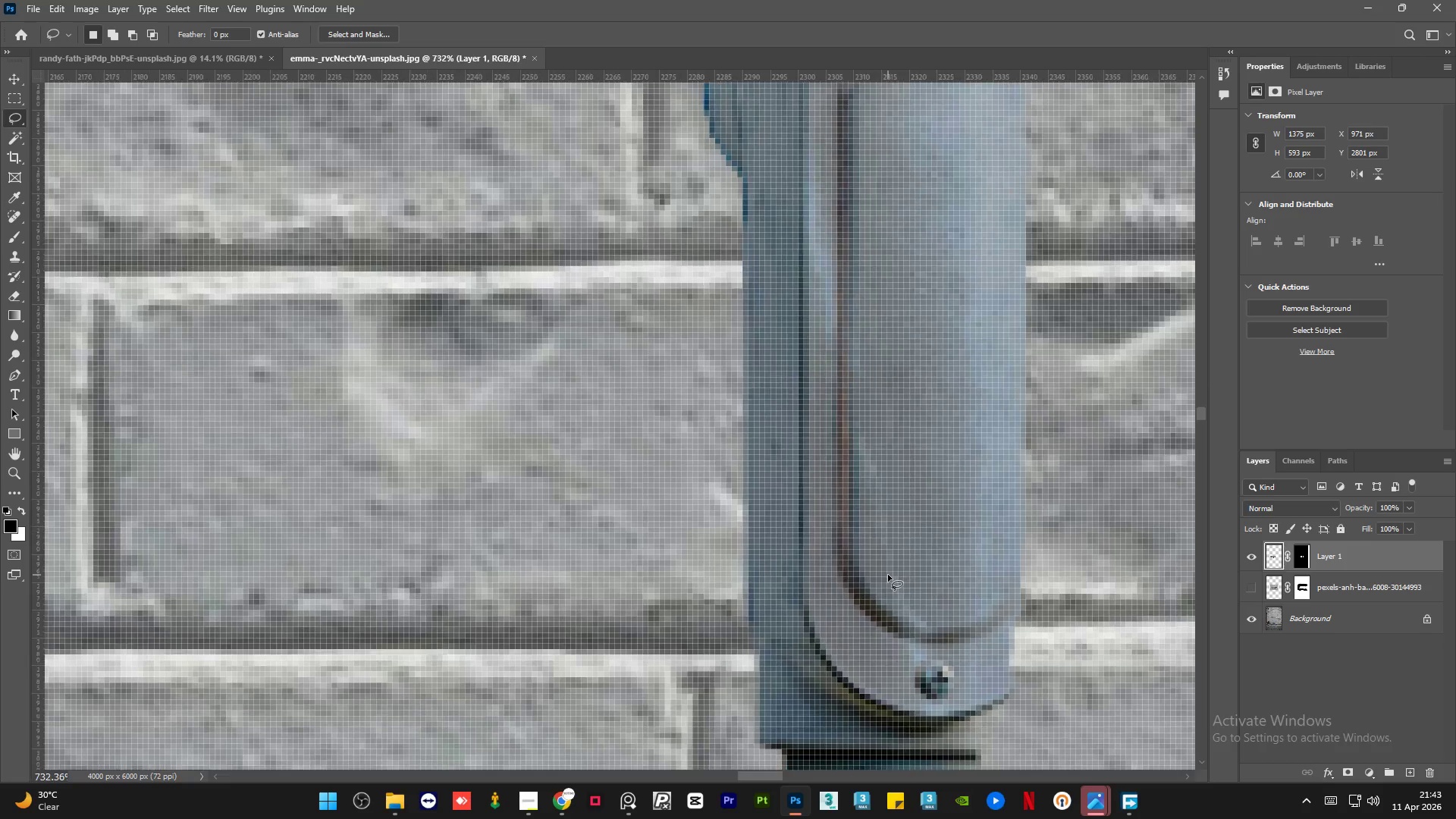 
scroll: coordinate [896, 279], scroll_direction: up, amount: 4.0
 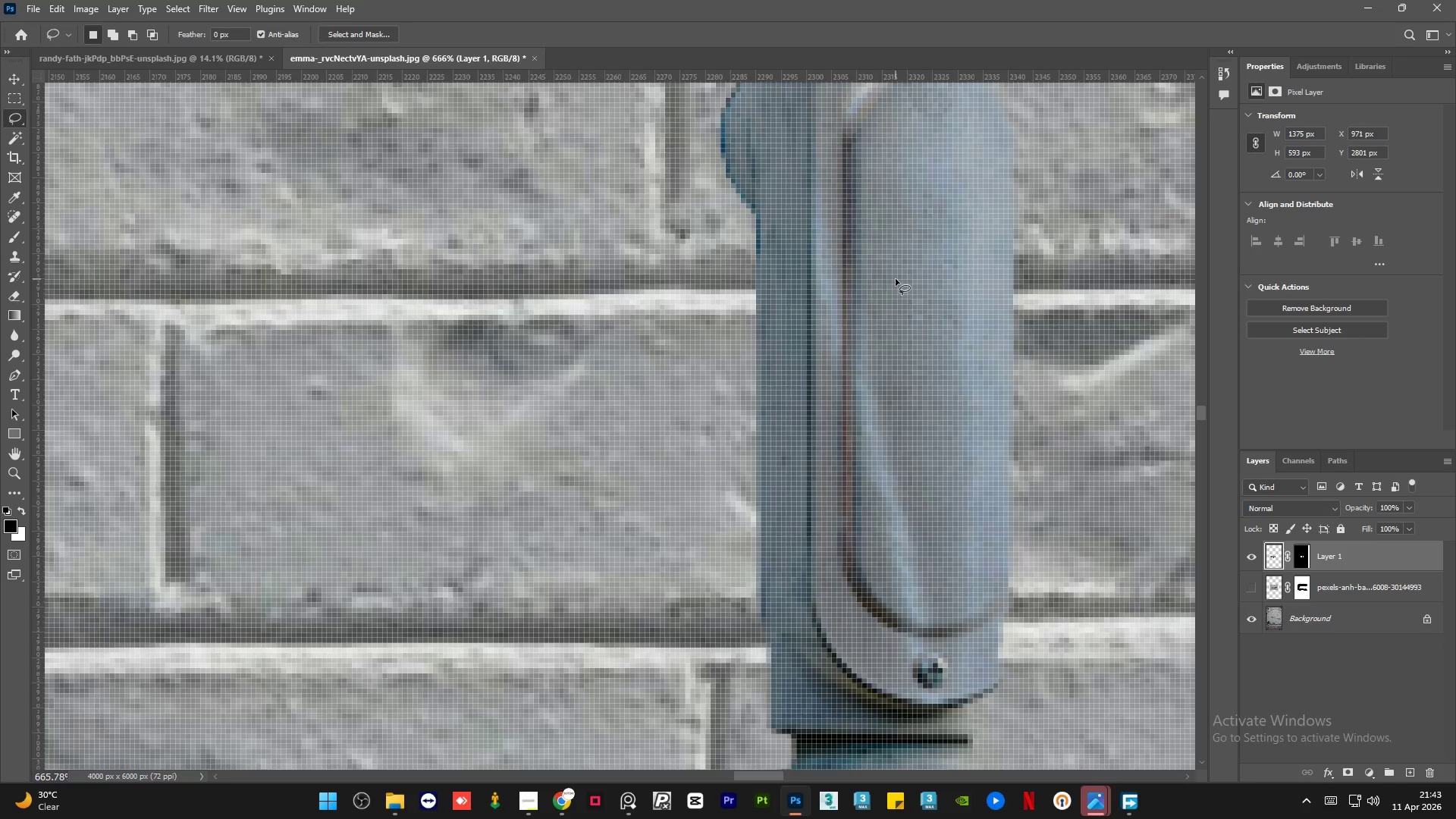 
key(Shift+F5)
 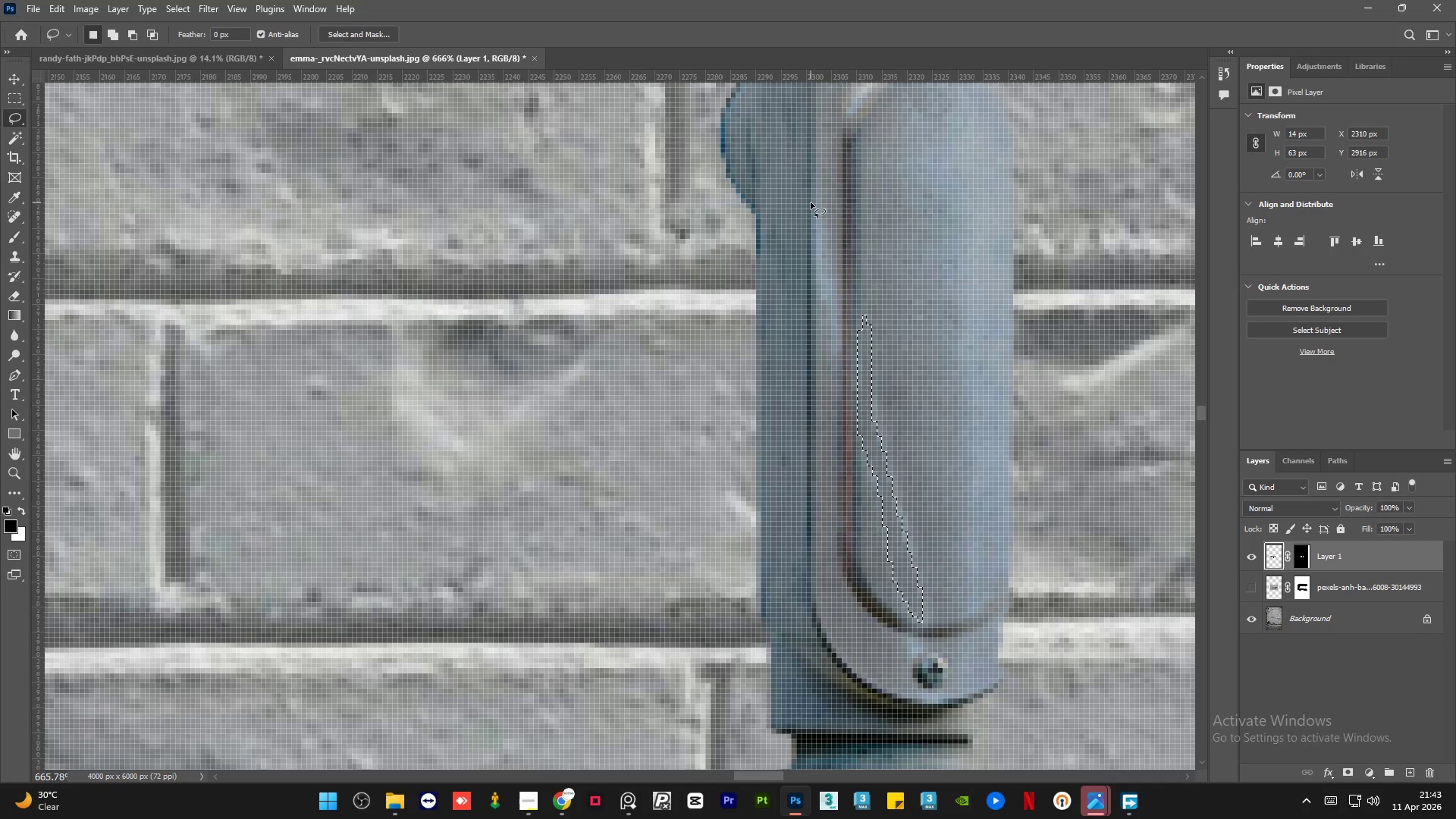 
key(Control+D)
 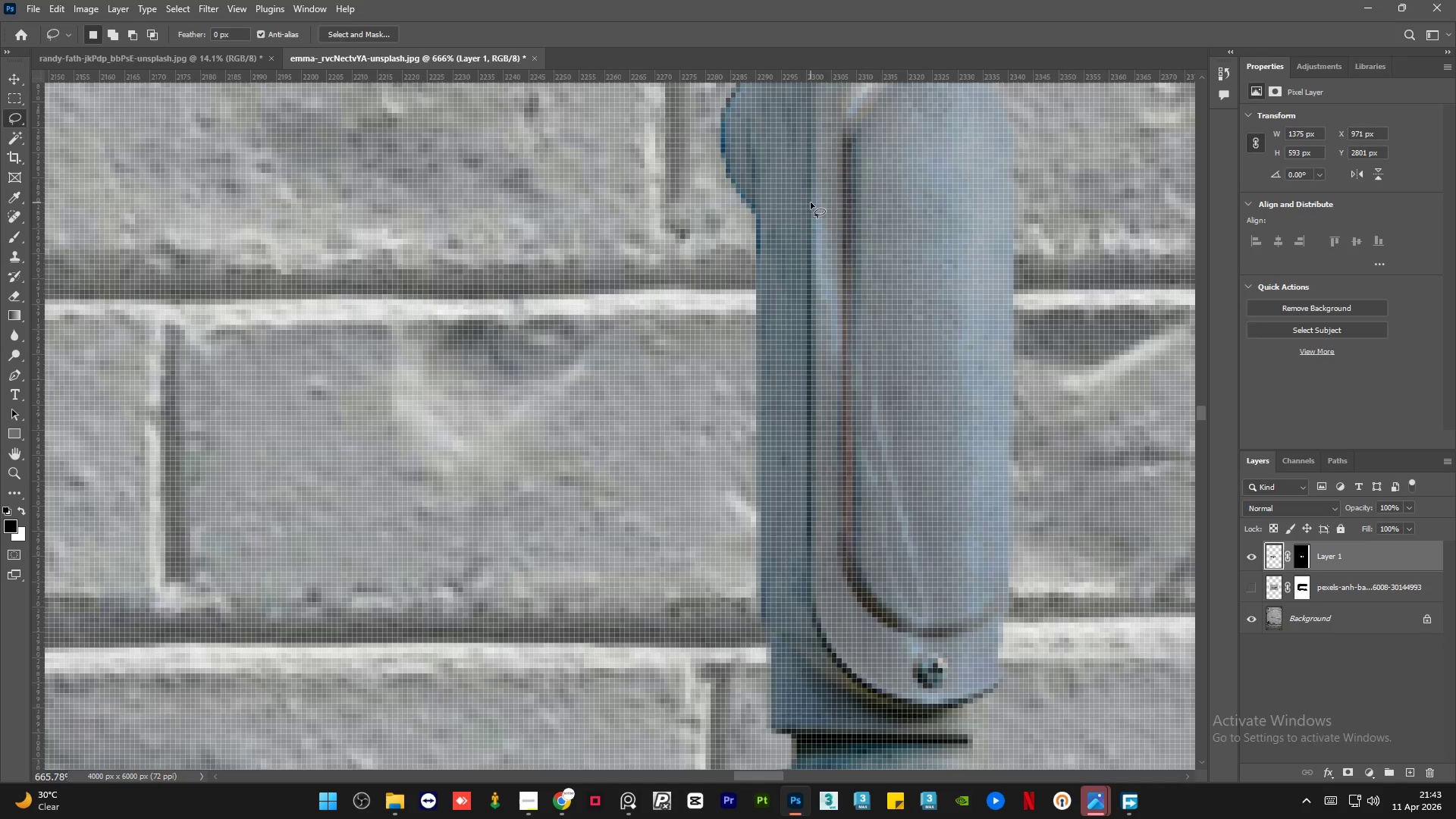 
key(Control+ControlLeft)
 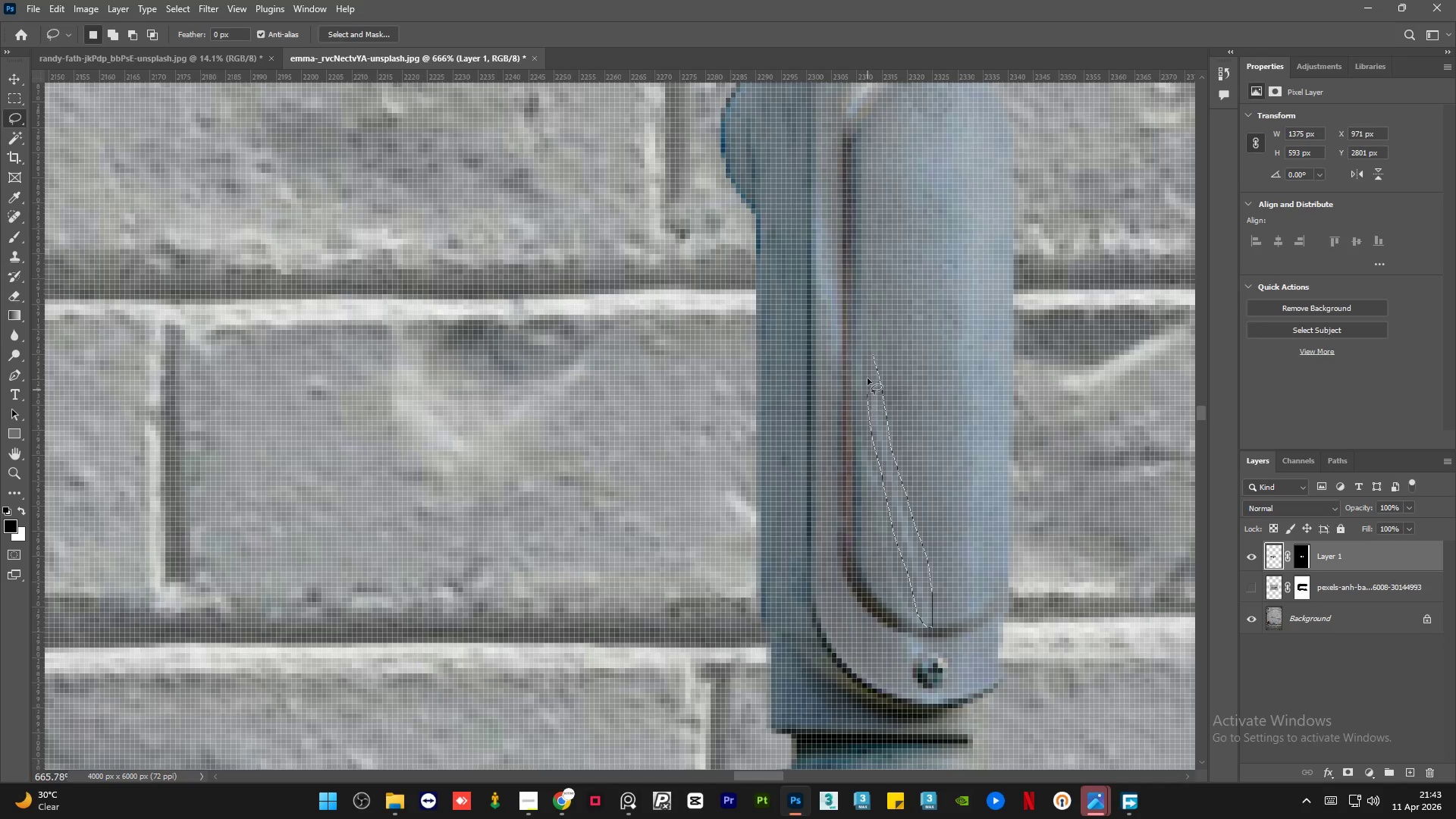 
key(Shift+F5)
 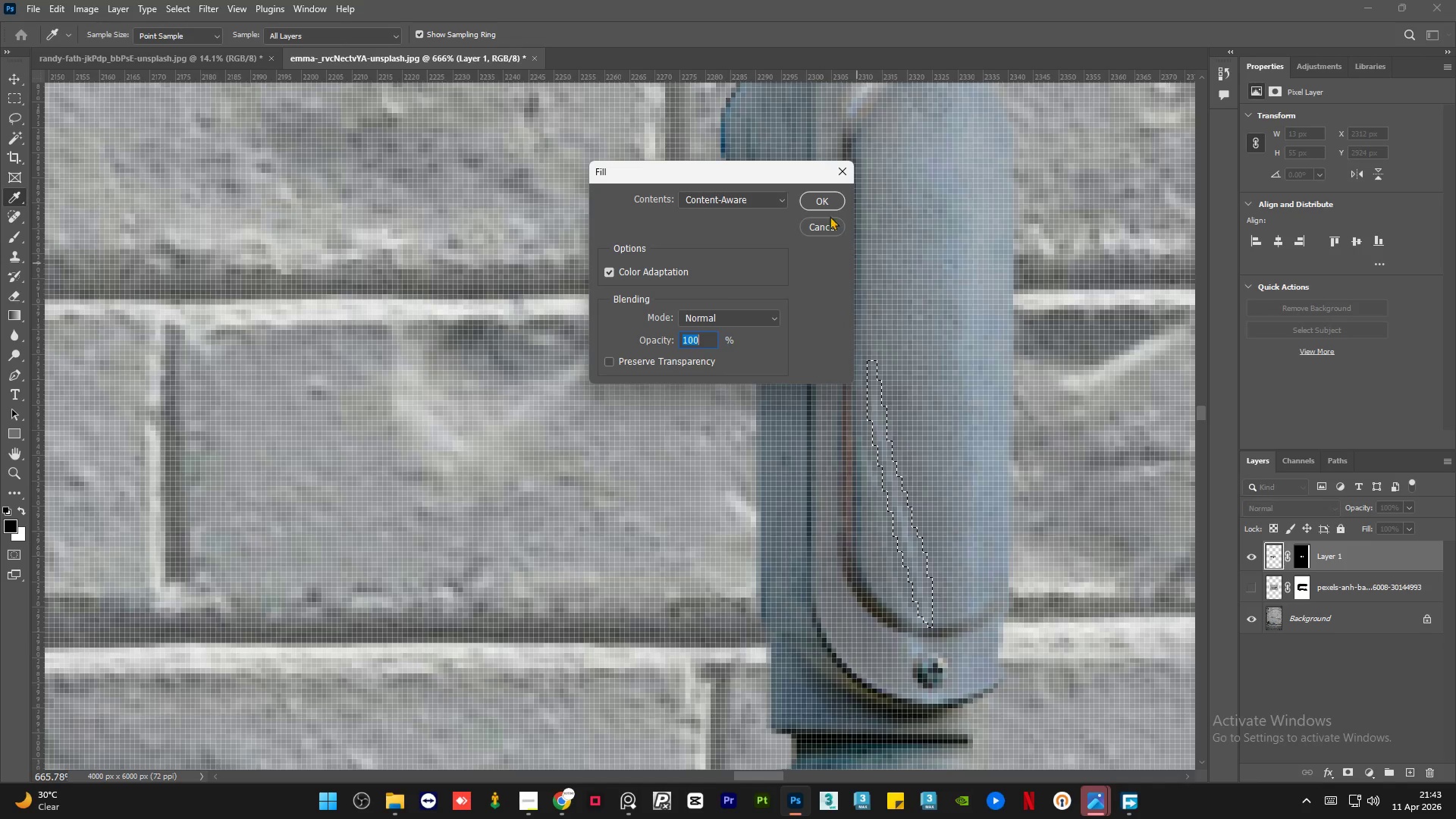 
left_click([822, 199])
 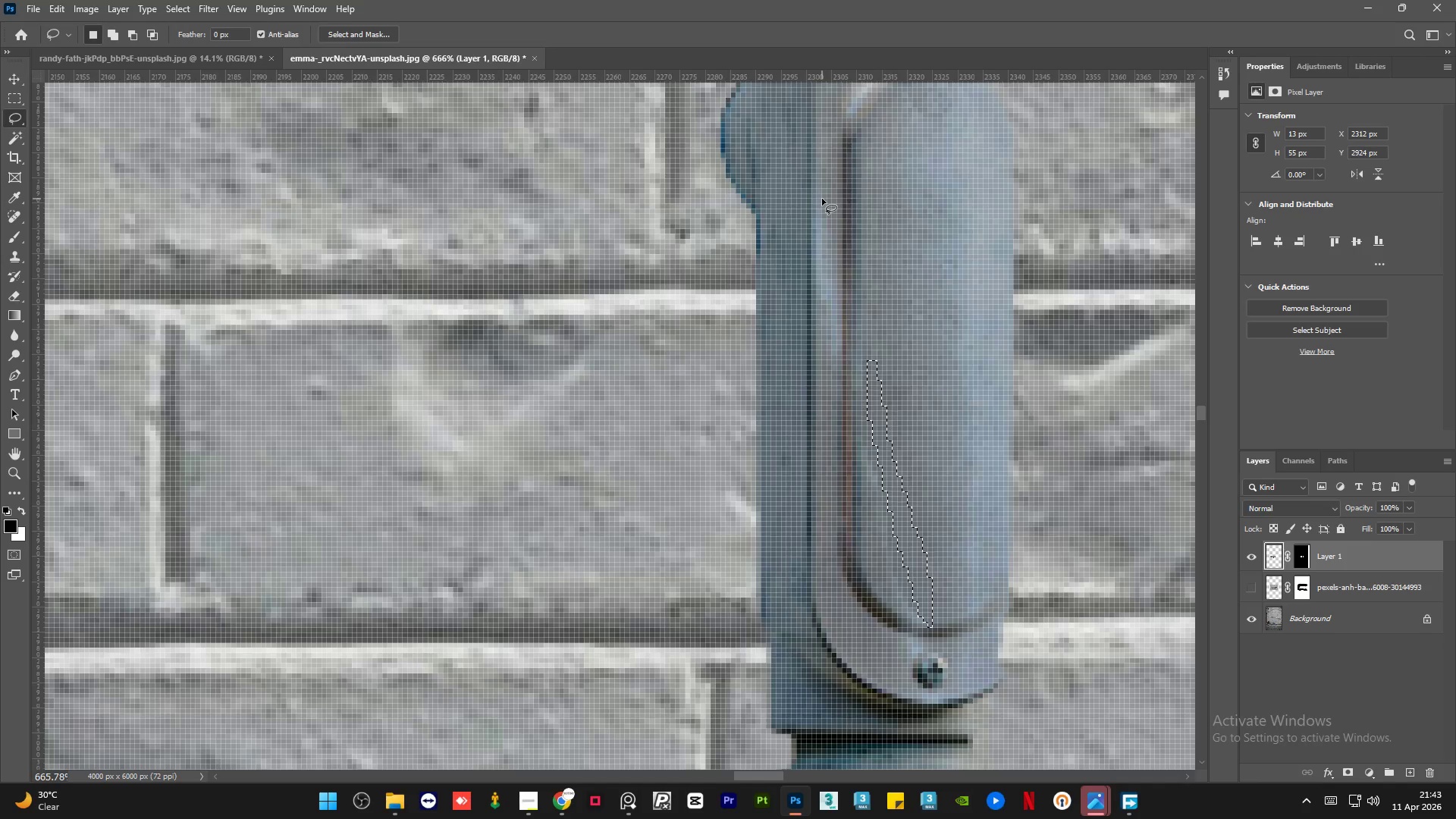 
key(Control+D)
 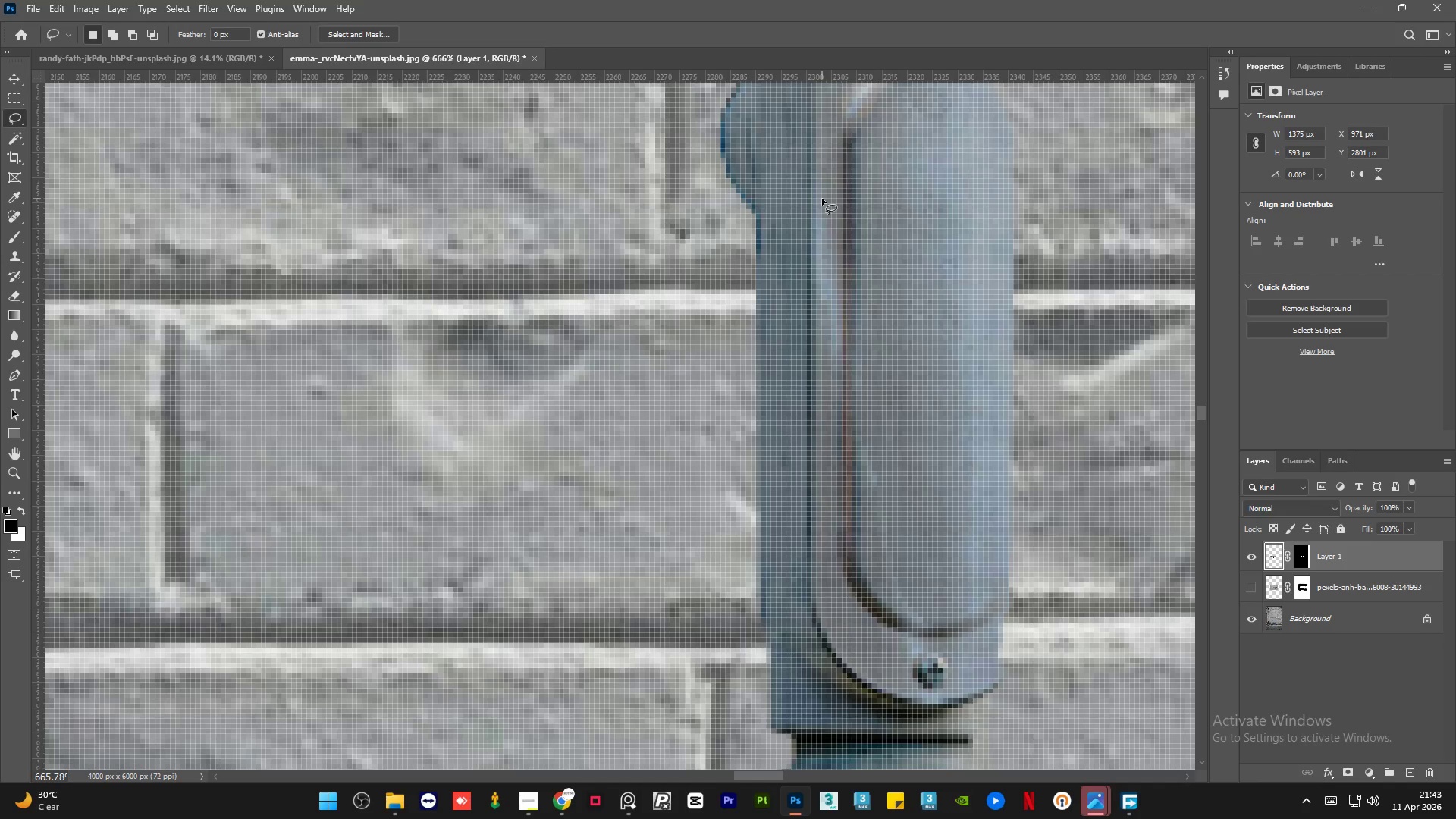 
hold_key(key=AltLeft, duration=0.73)
scroll: coordinate [888, 575], scroll_direction: up, amount: 1.0
 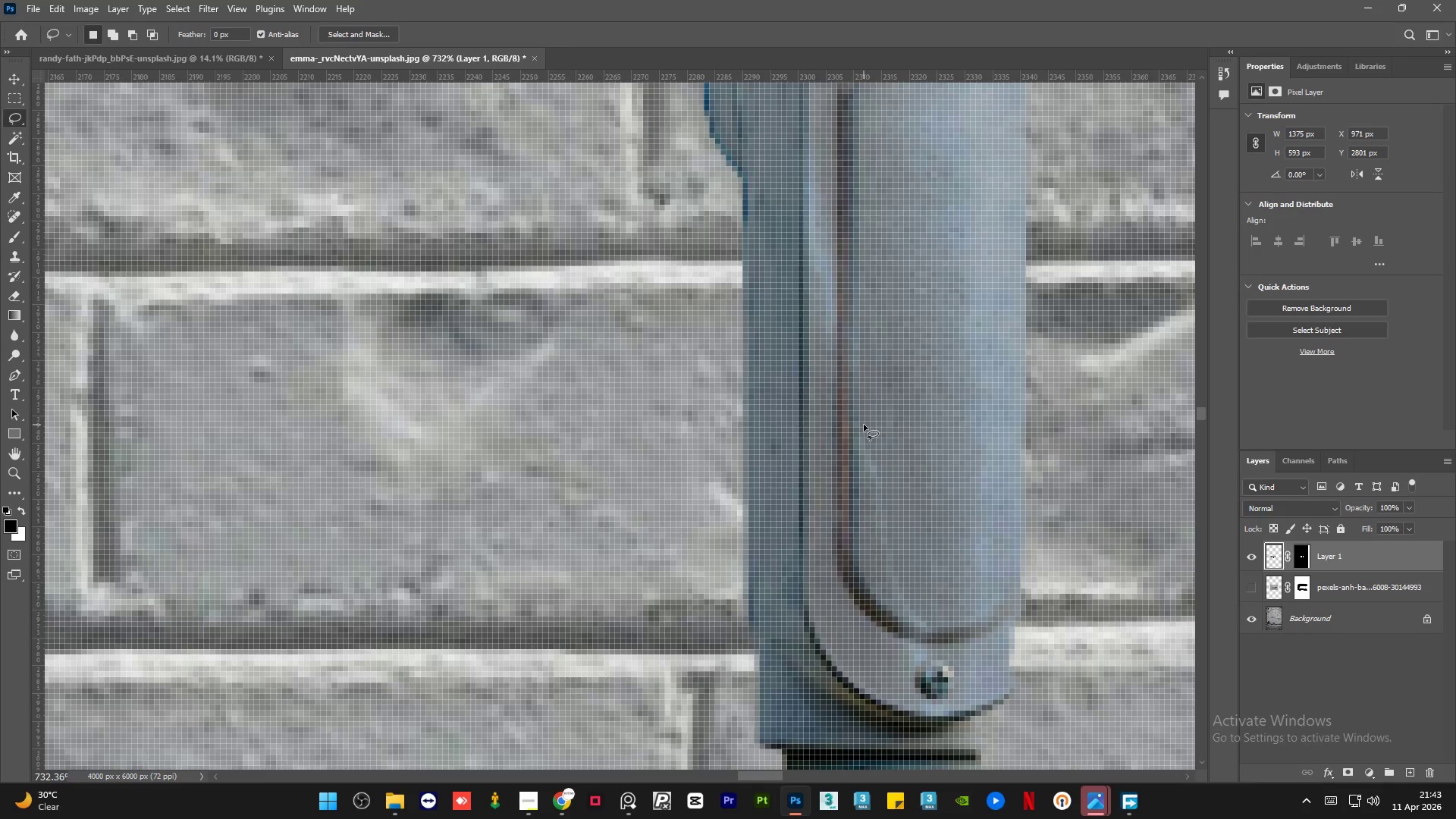 
left_click_drag(start_coordinate=[861, 422], to_coordinate=[859, 419])
 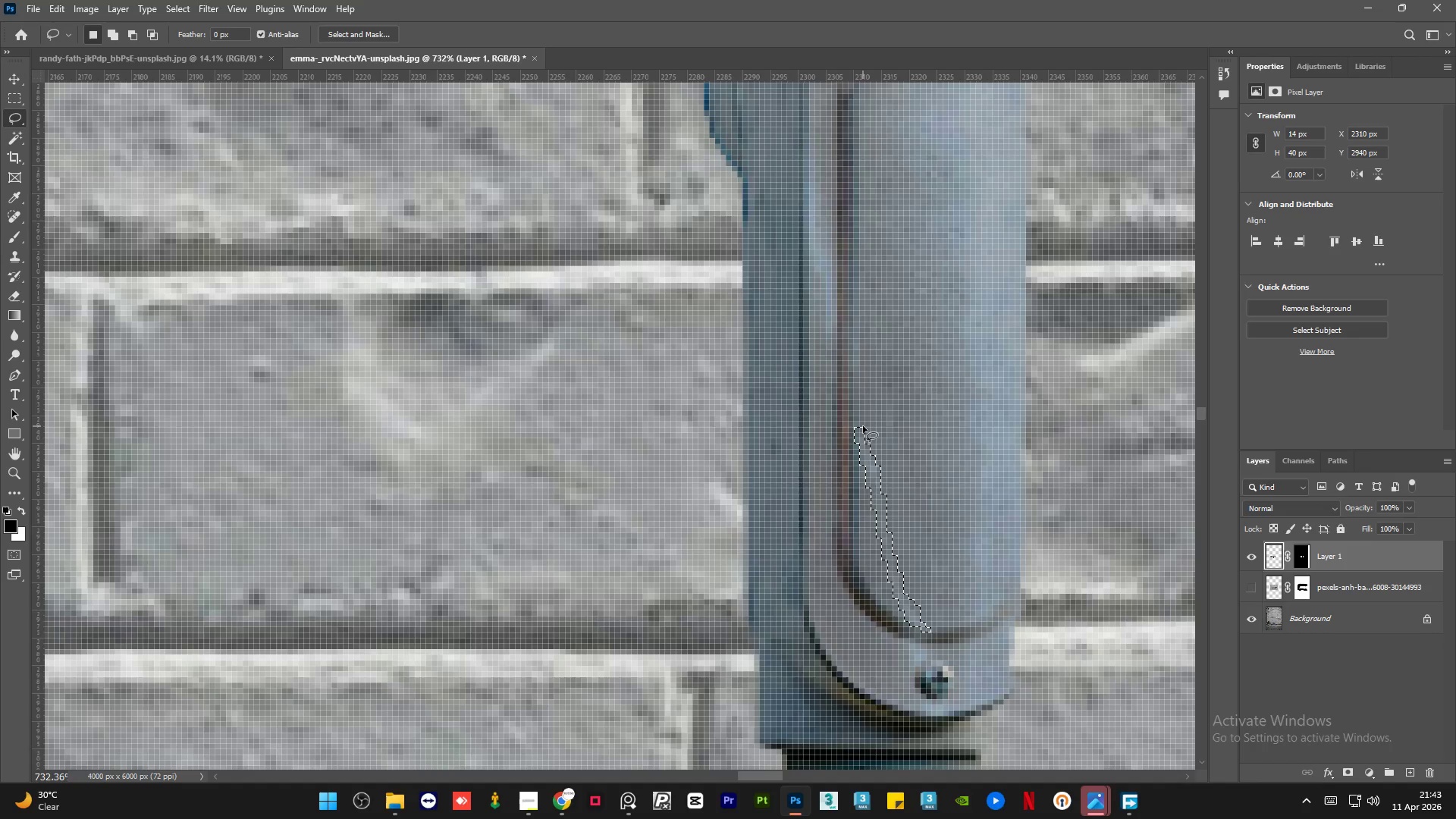 
key(Shift+F5)
 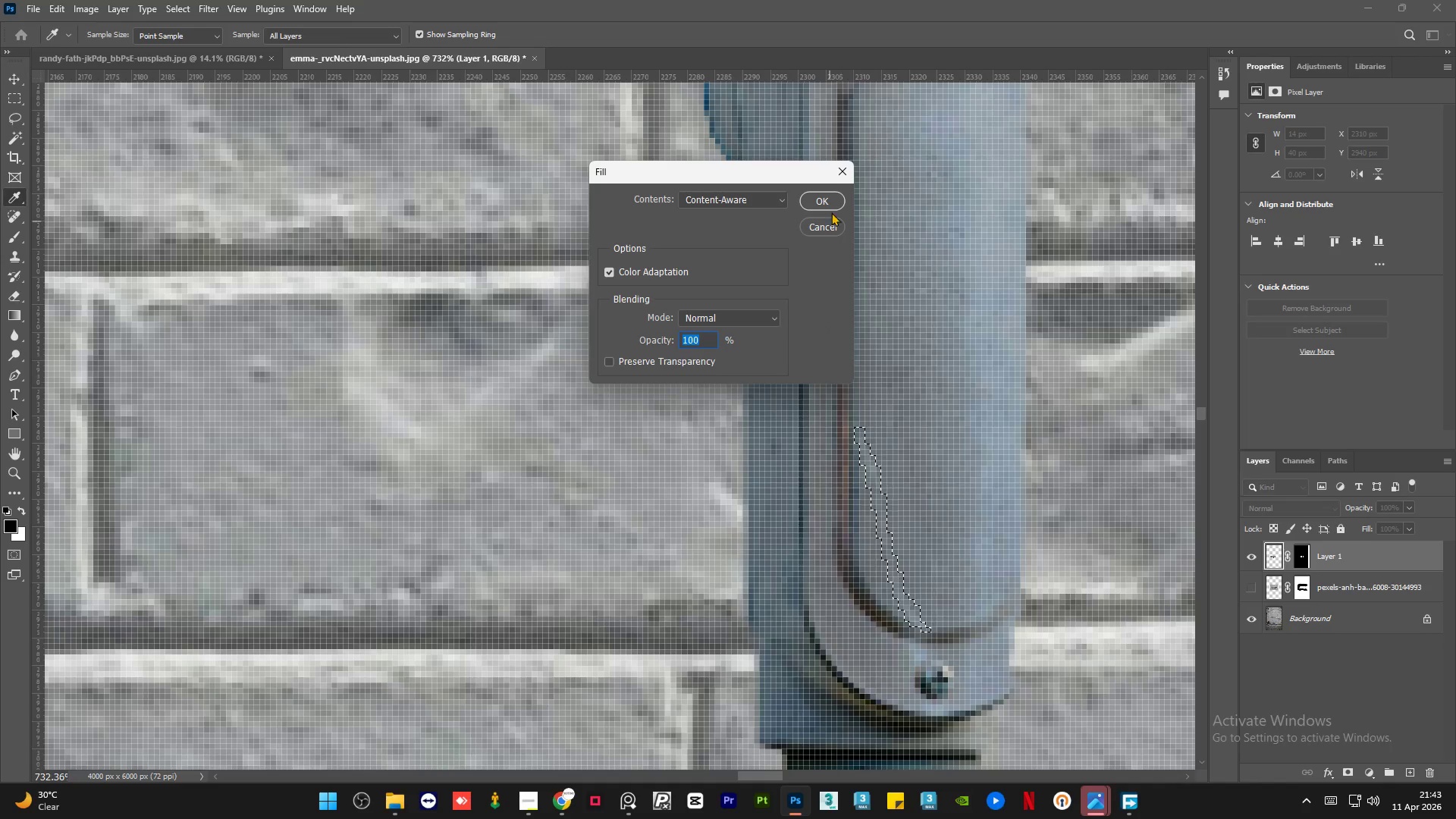 
left_click([833, 199])
 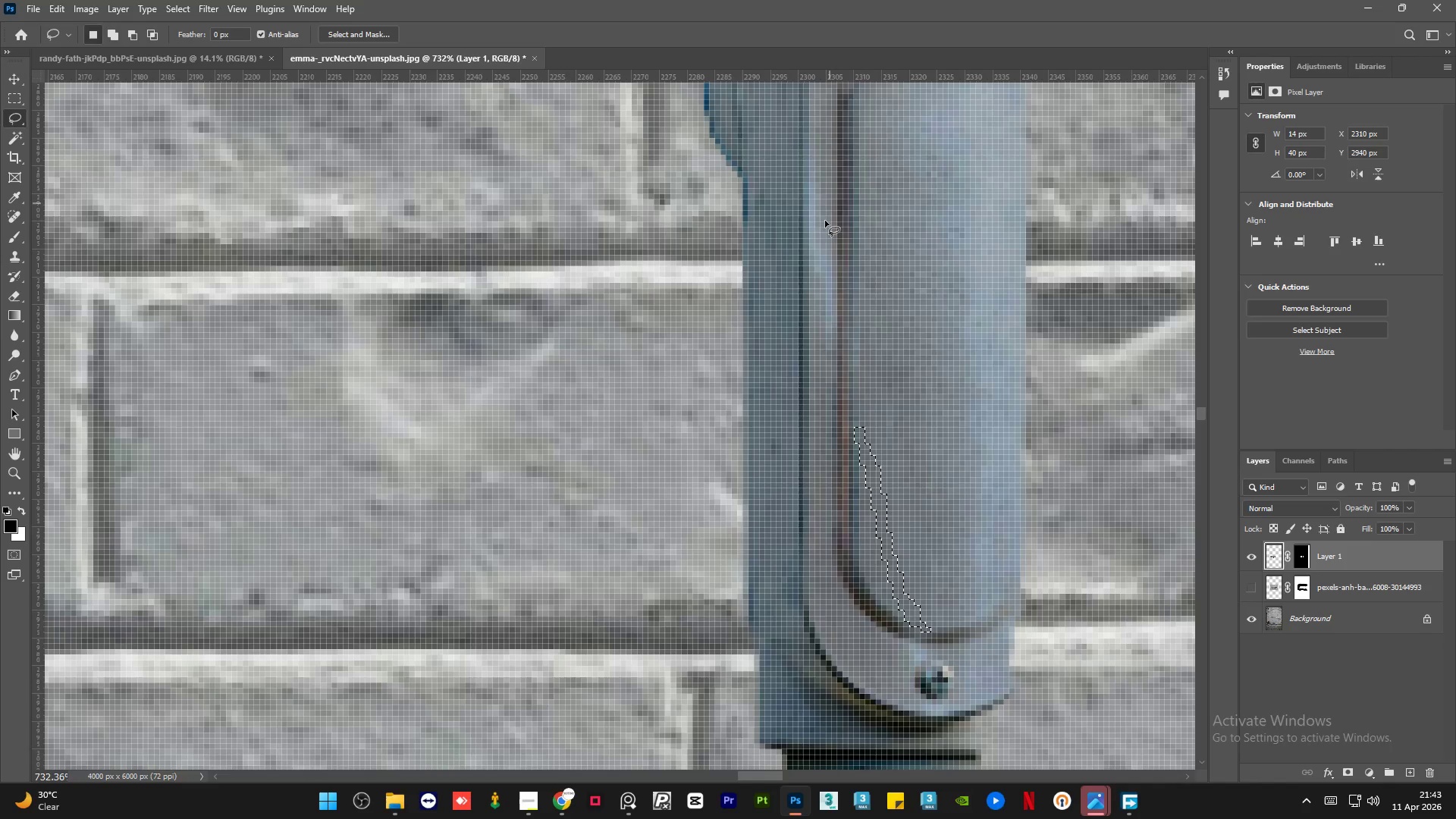 
key(Control+D)
 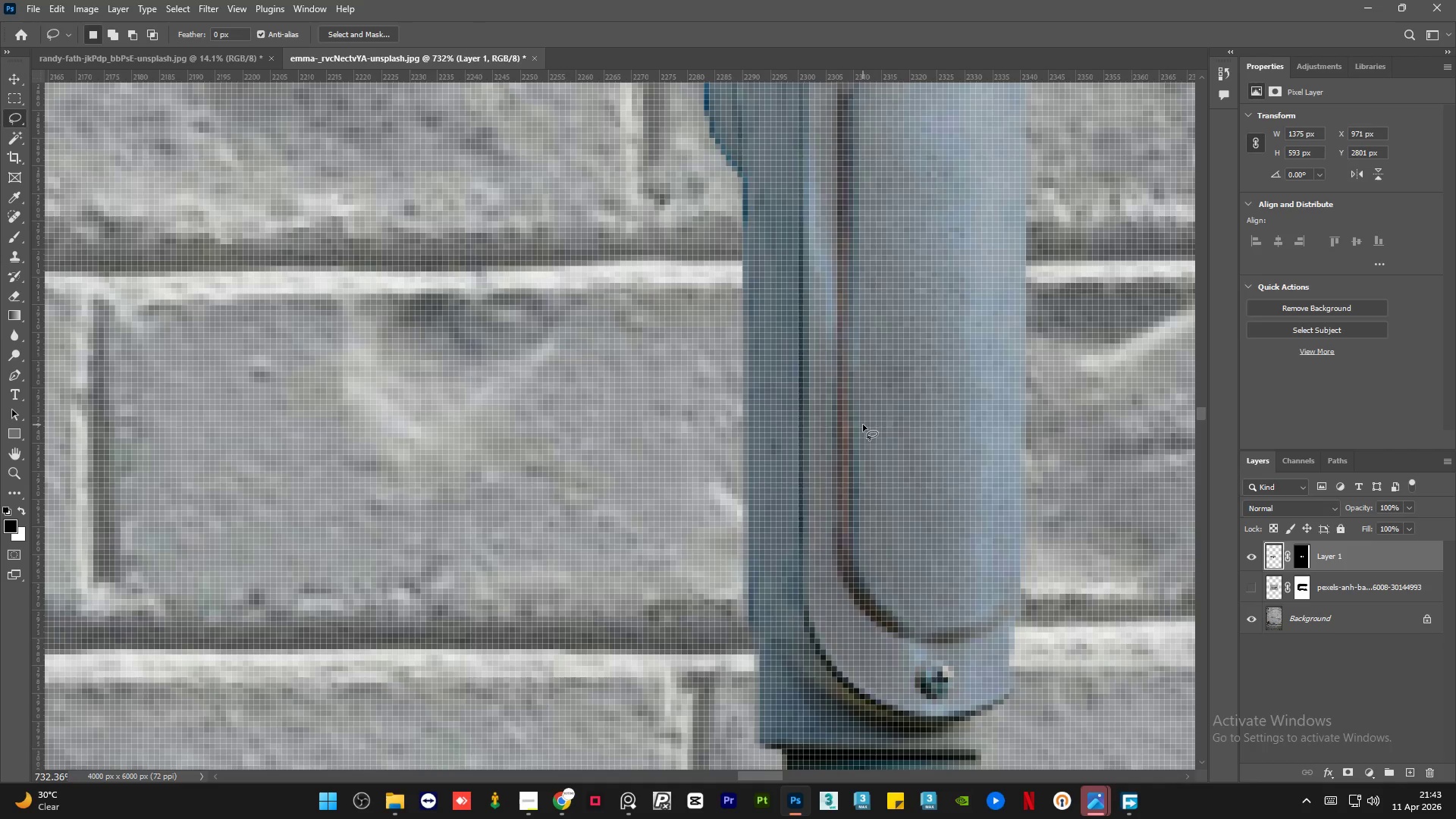 
hold_key(key=AltLeft, duration=1.5)
scroll: coordinate [918, 447], scroll_direction: down, amount: 8.0
 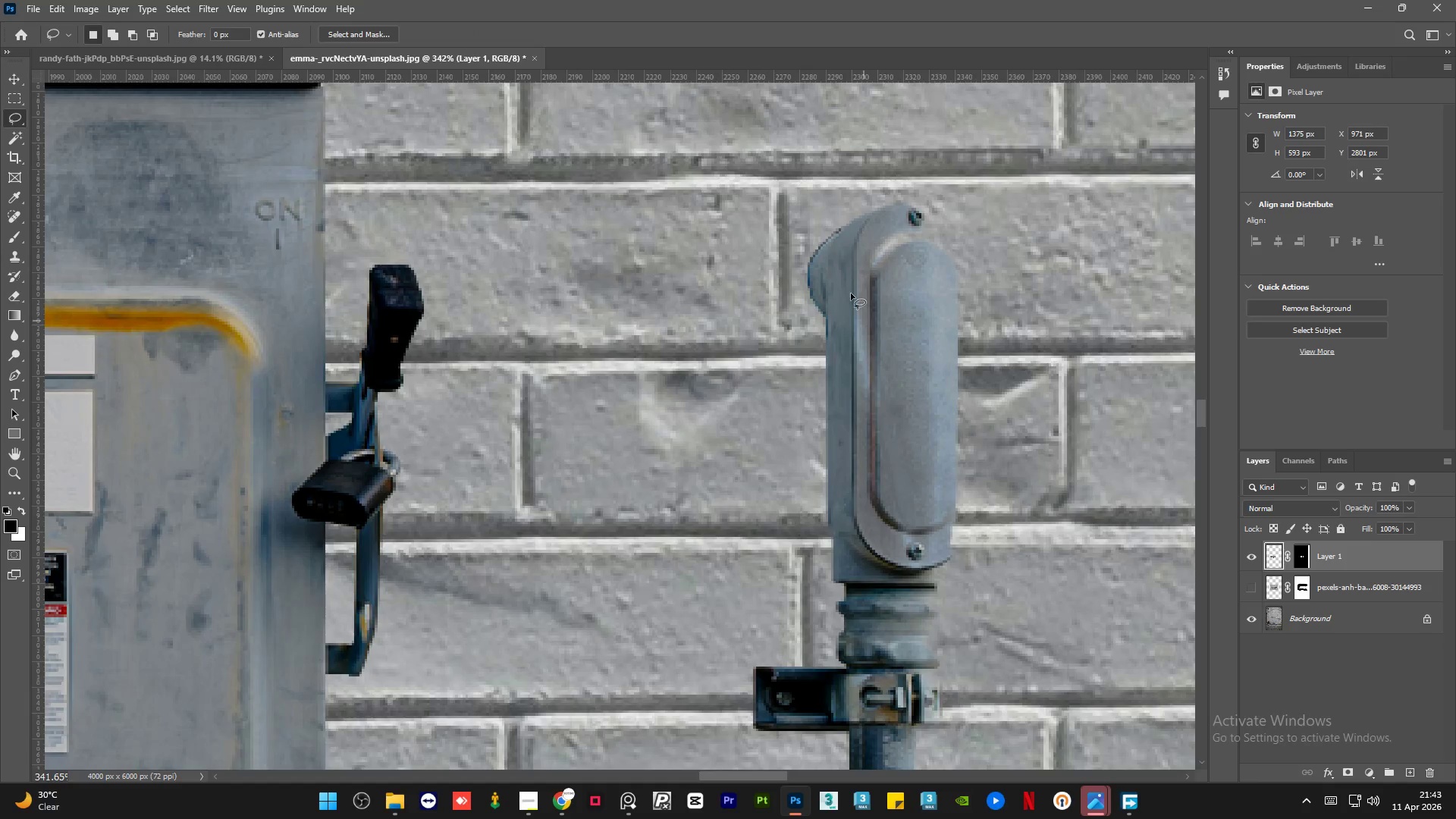 
hold_key(key=AltLeft, duration=1.27)
scroll: coordinate [882, 390], scroll_direction: up, amount: 12.0
 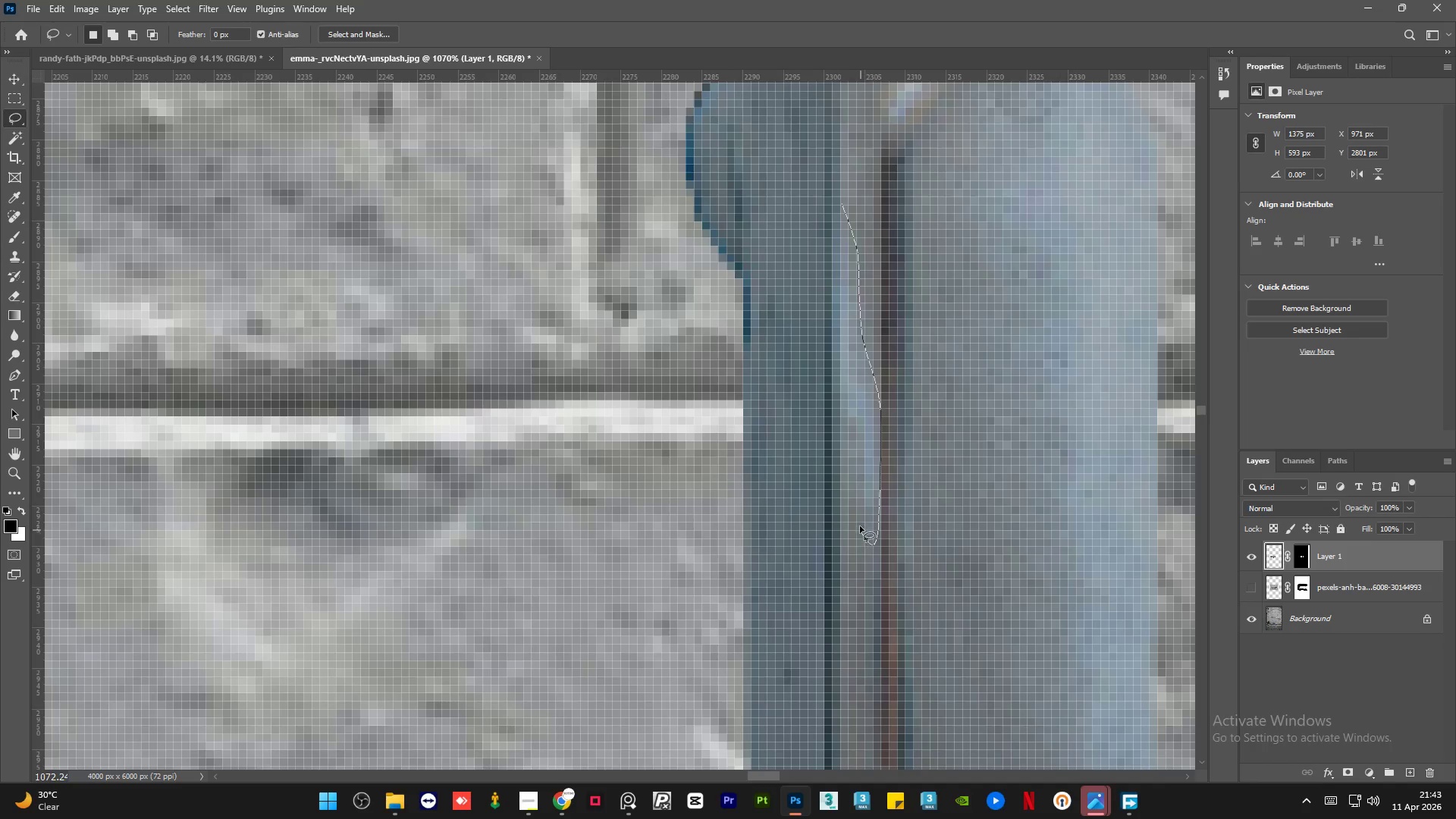 
wait(10.26)
 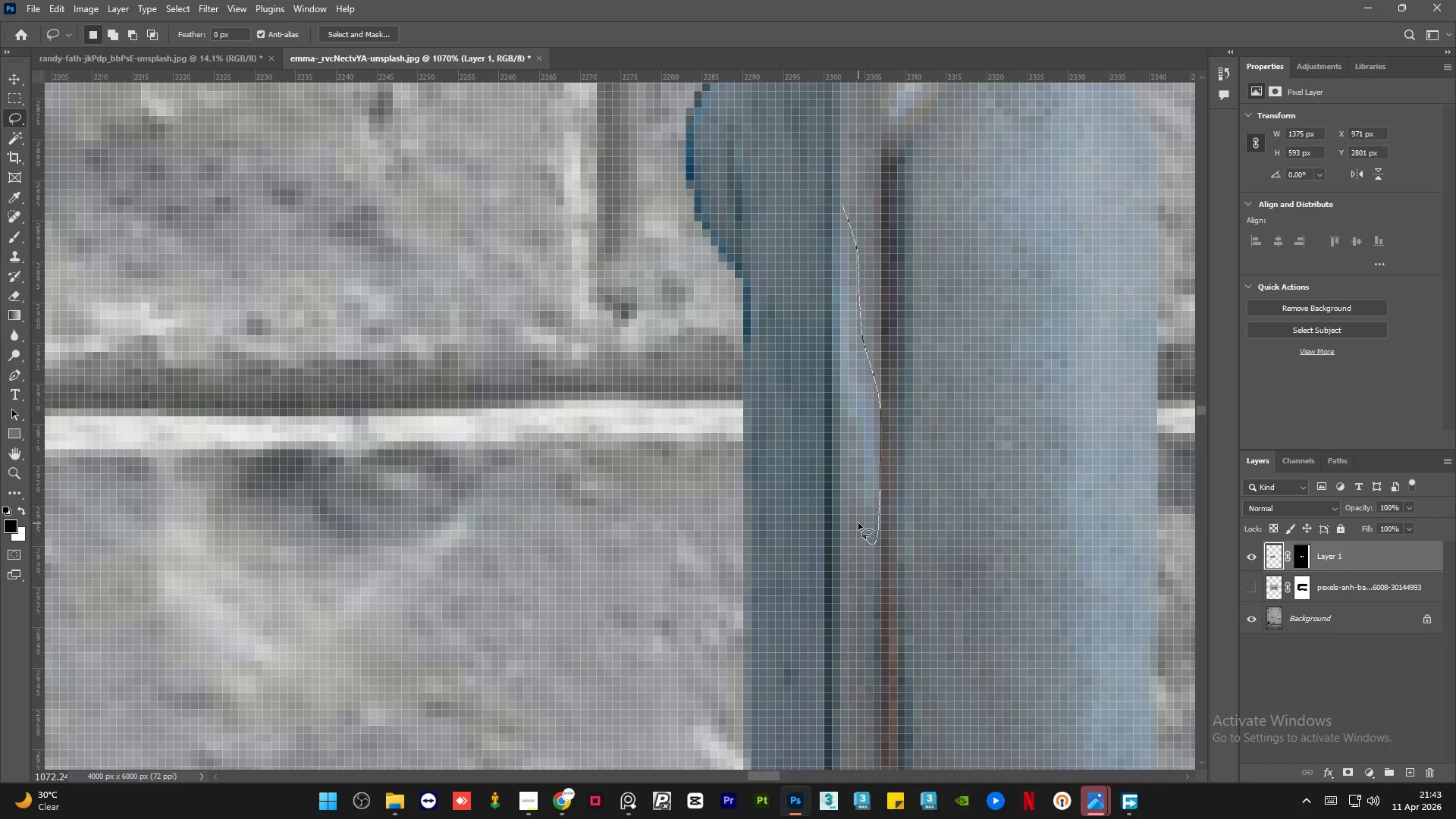 
key(Shift+F5)
 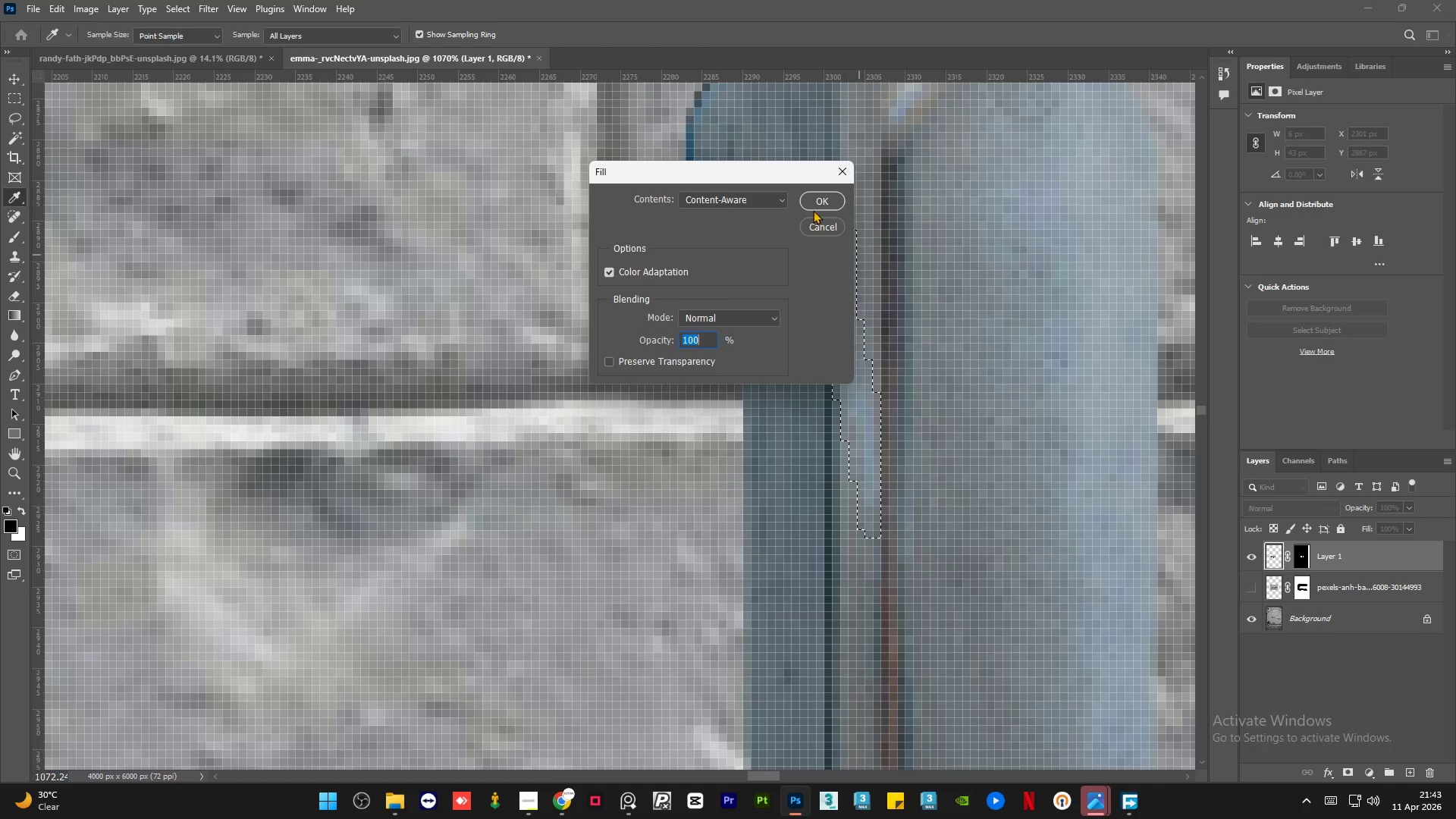 
left_click([815, 198])
 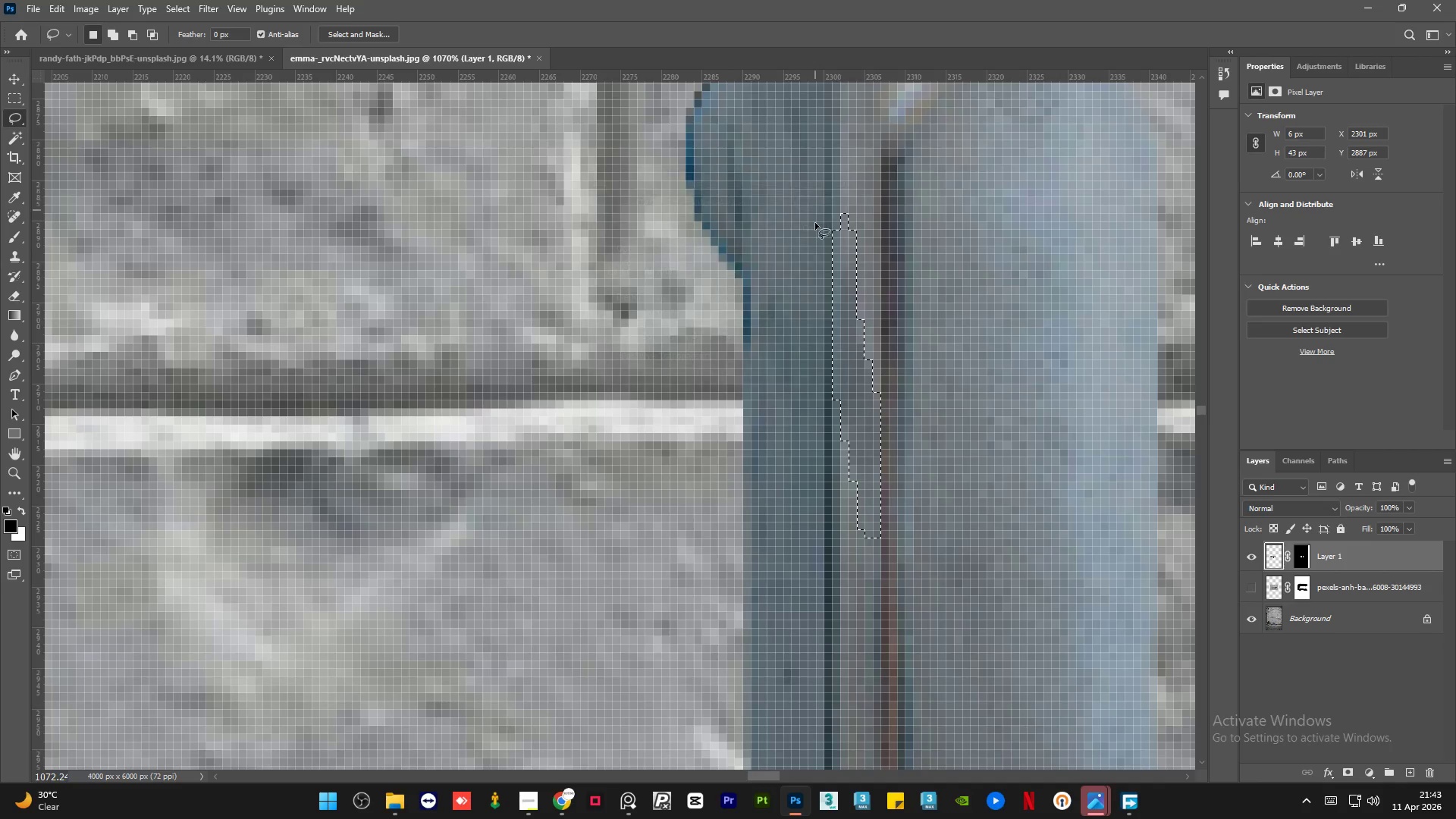 
hold_key(key=ControlLeft, duration=0.58)
 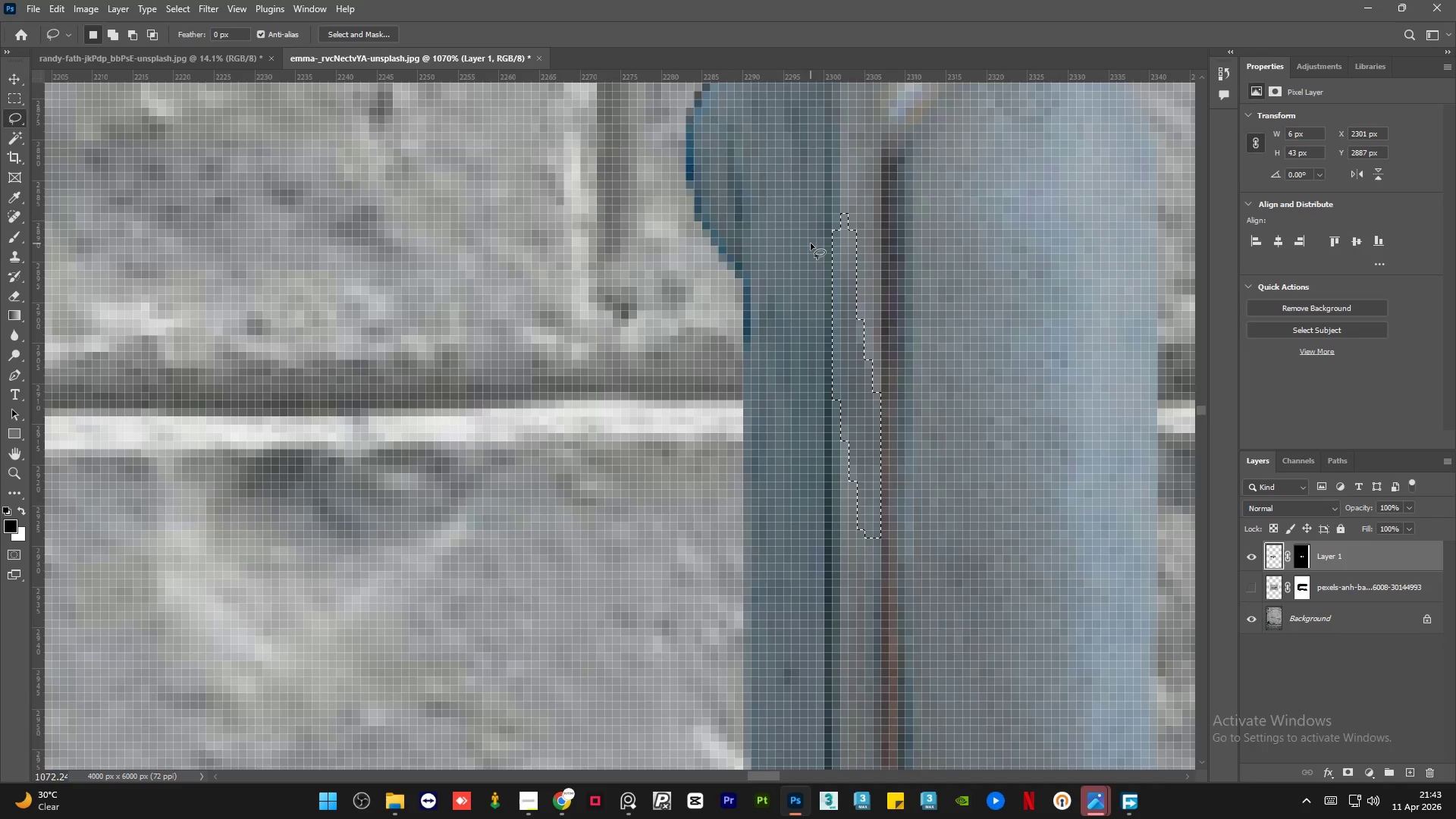 
key(Control+D)
 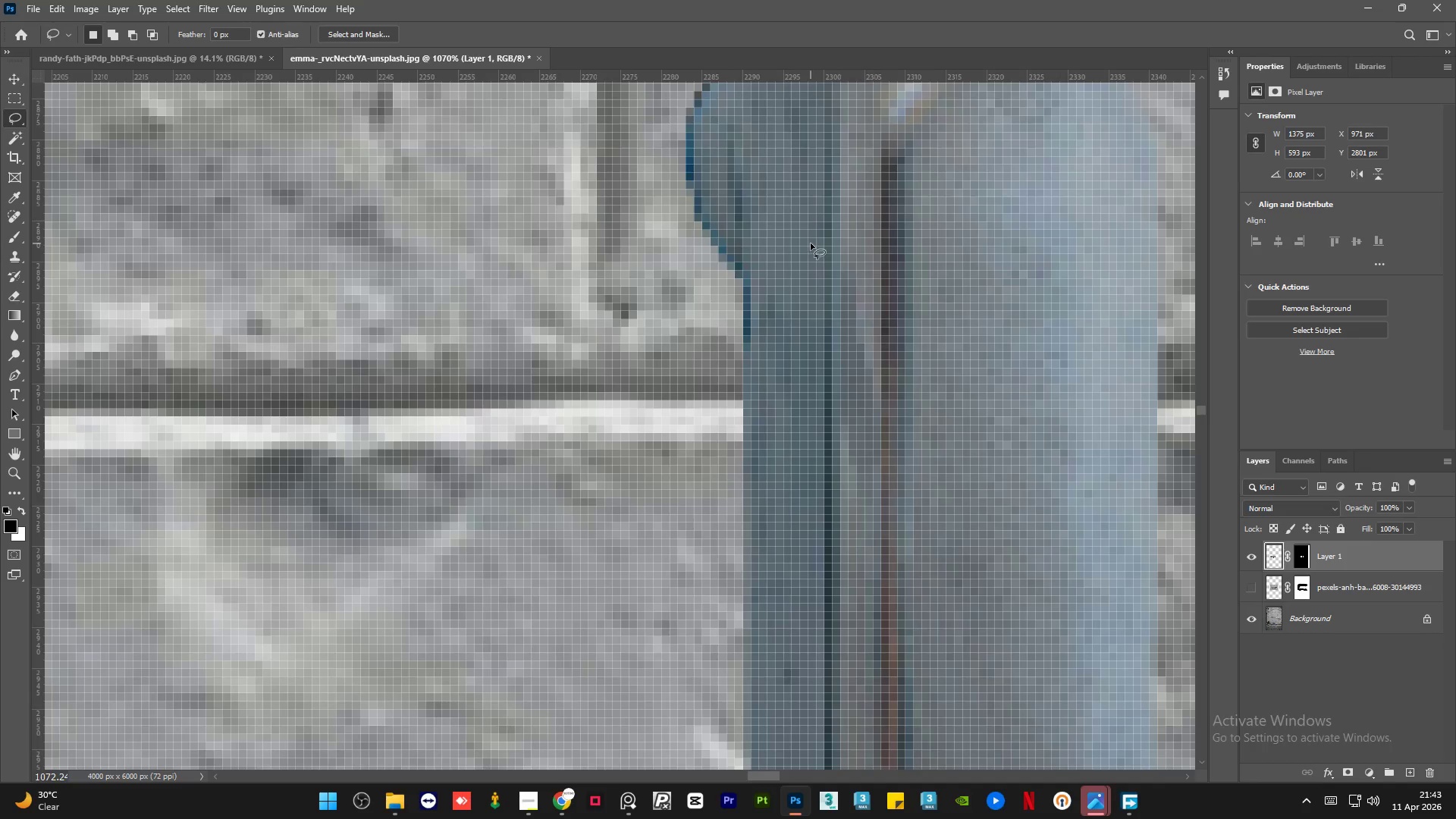 
hold_key(key=AltLeft, duration=1.5)
 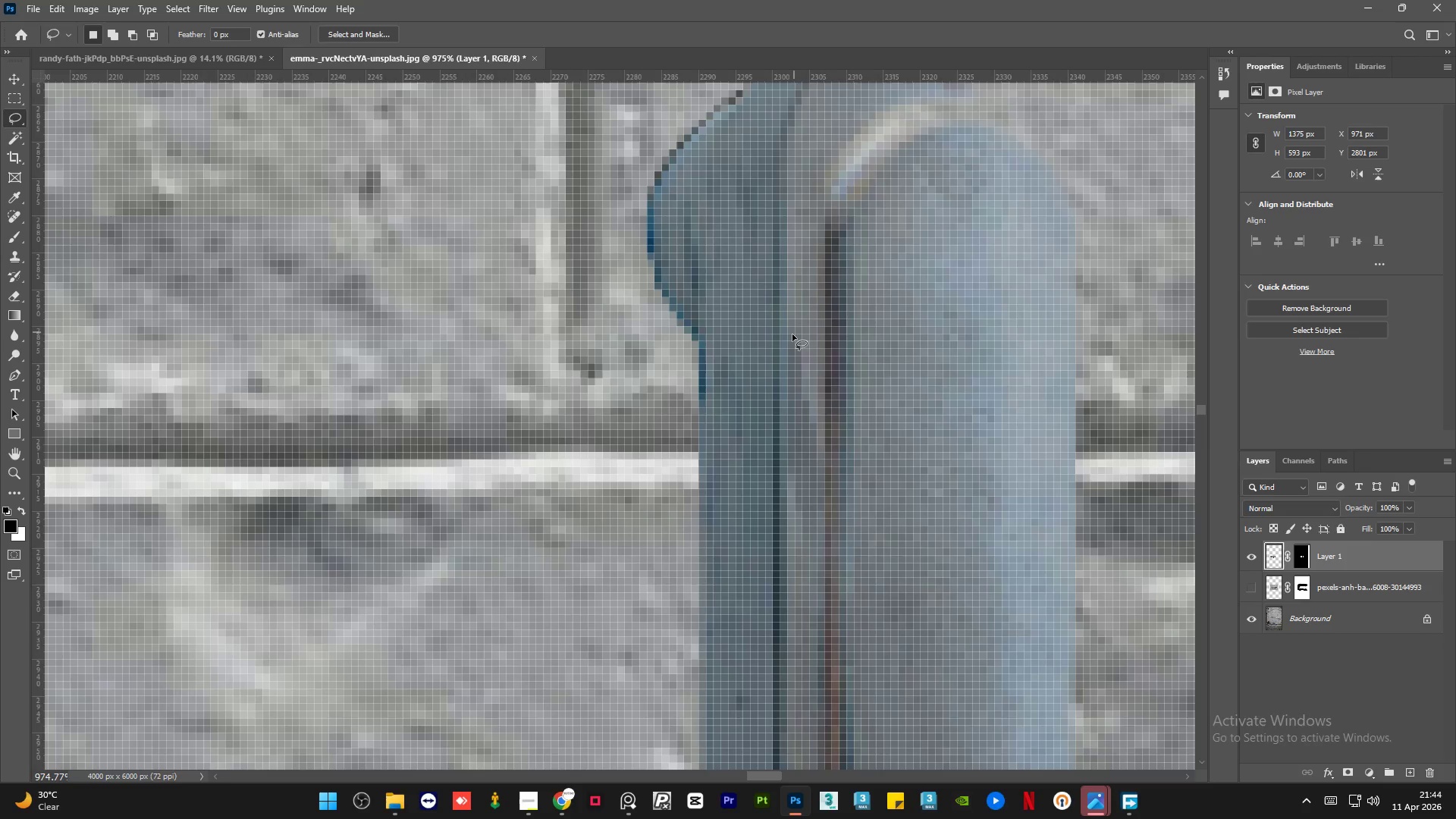 
hold_key(key=AltLeft, duration=7.5)
 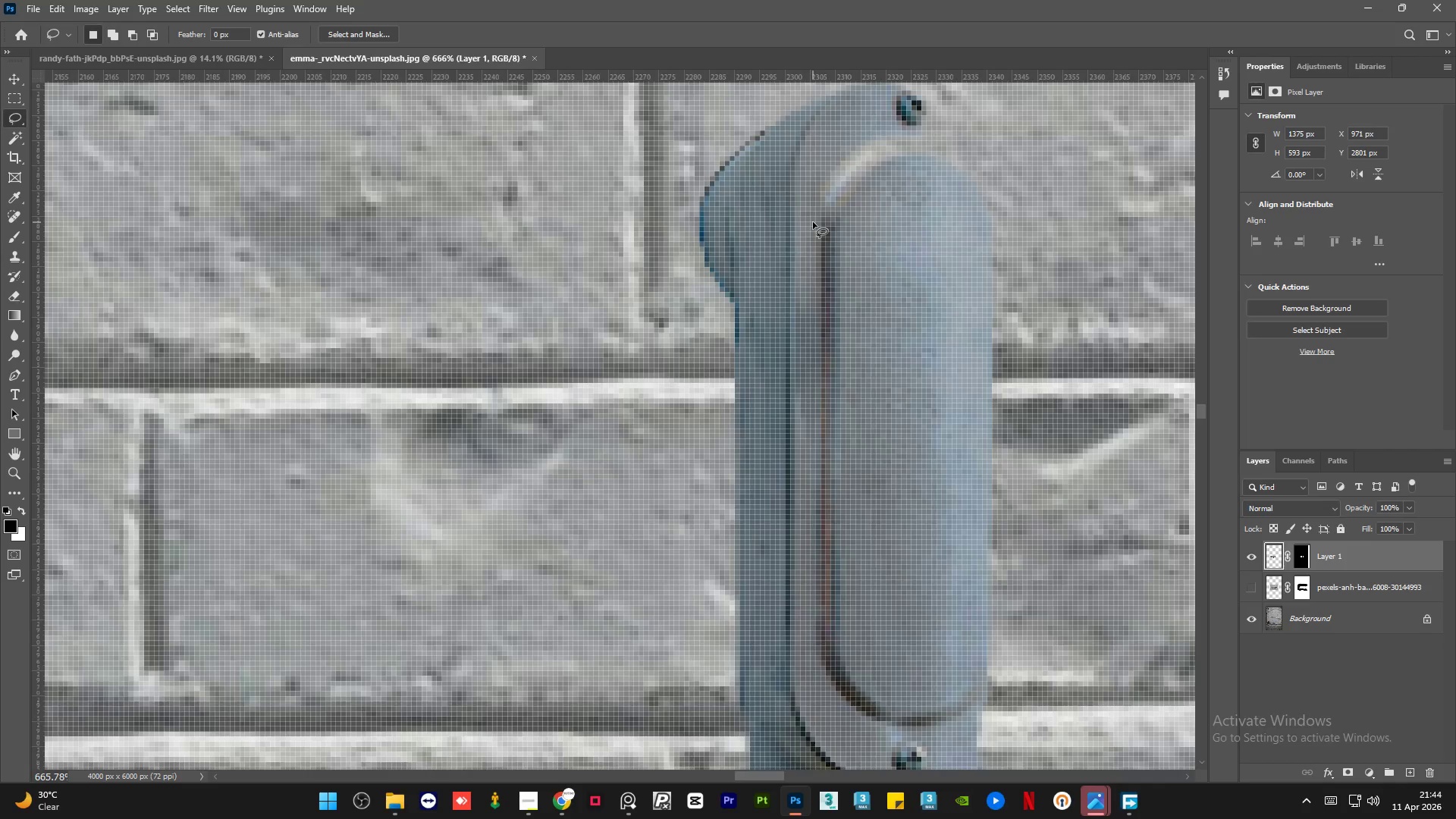 
scroll: coordinate [831, 352], scroll_direction: down, amount: 1.0
 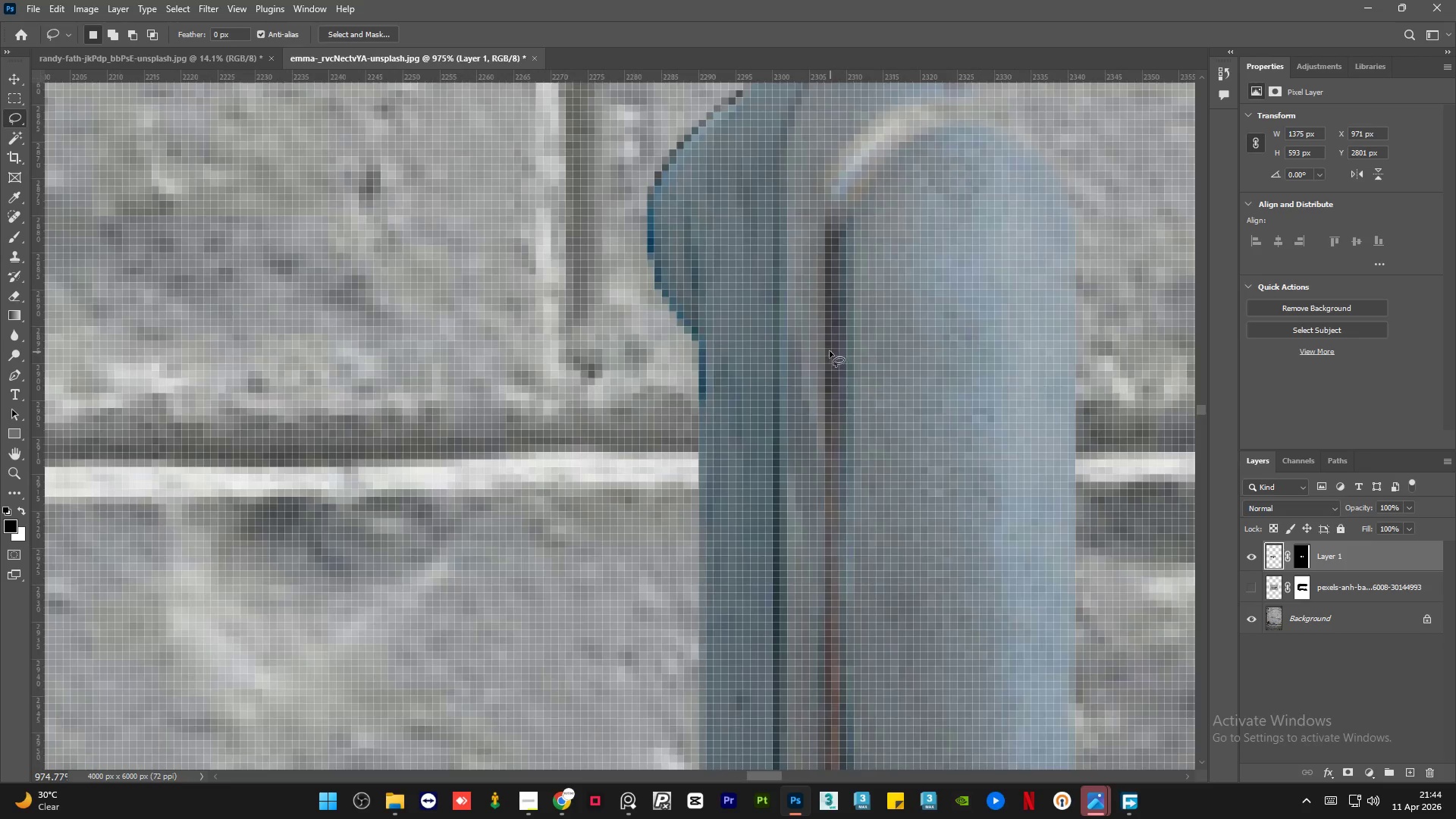 
left_click_drag(start_coordinate=[792, 335], to_coordinate=[789, 328])
 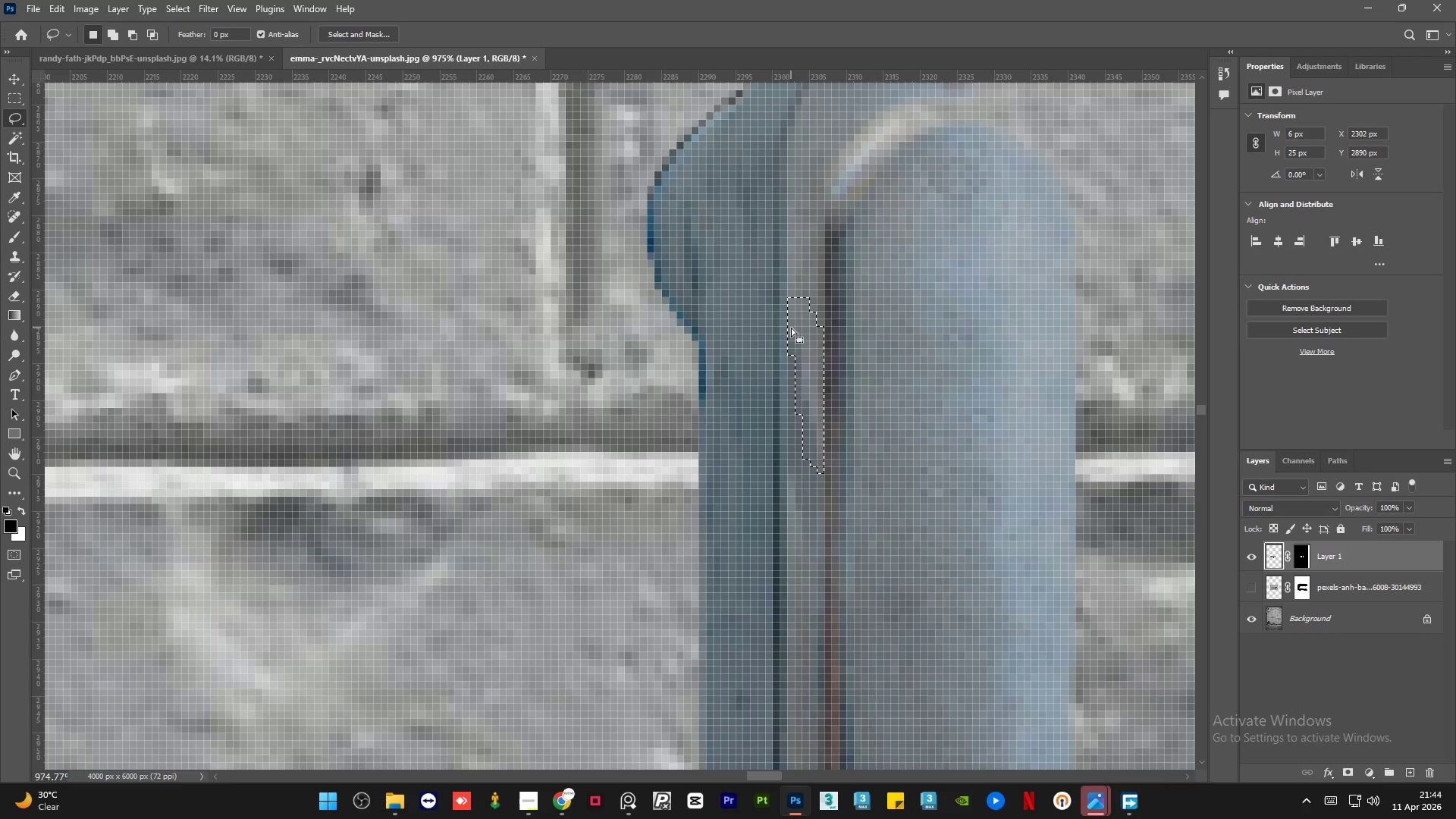 
key(Shift+F5)
 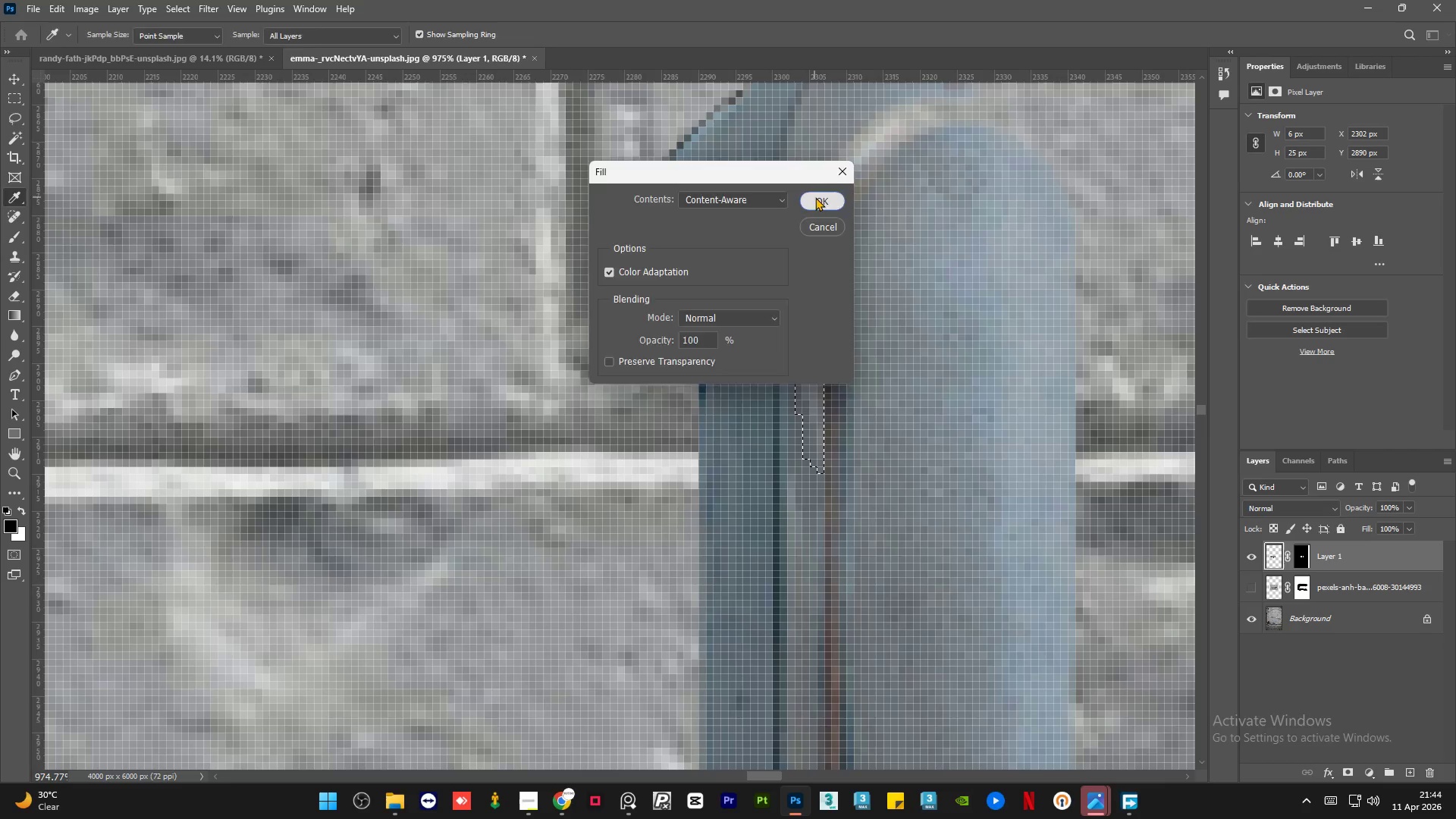 
key(Control+D)
 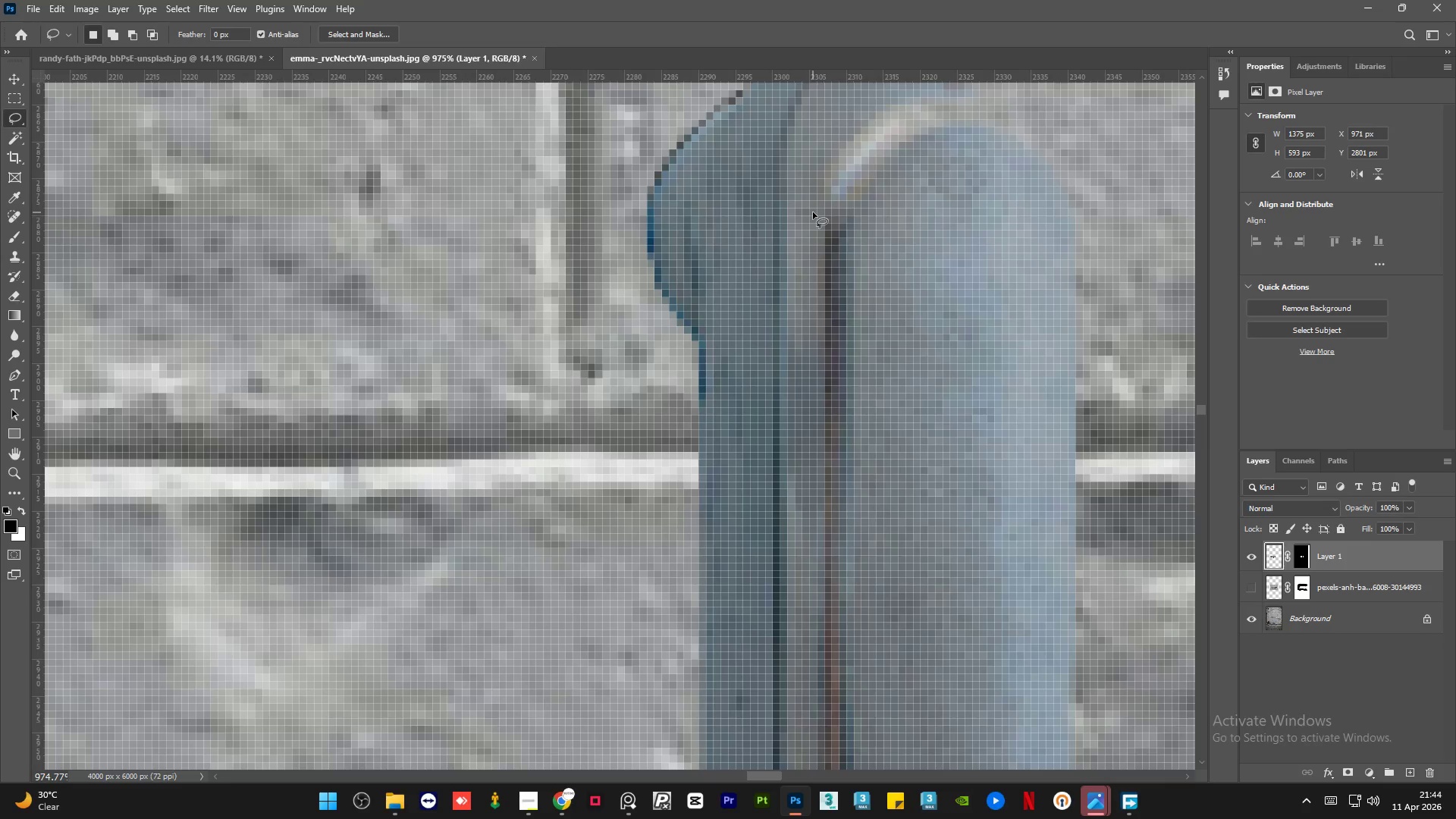 
hold_key(key=AltLeft, duration=1.5)
scroll: coordinate [813, 226], scroll_direction: down, amount: 8.0
 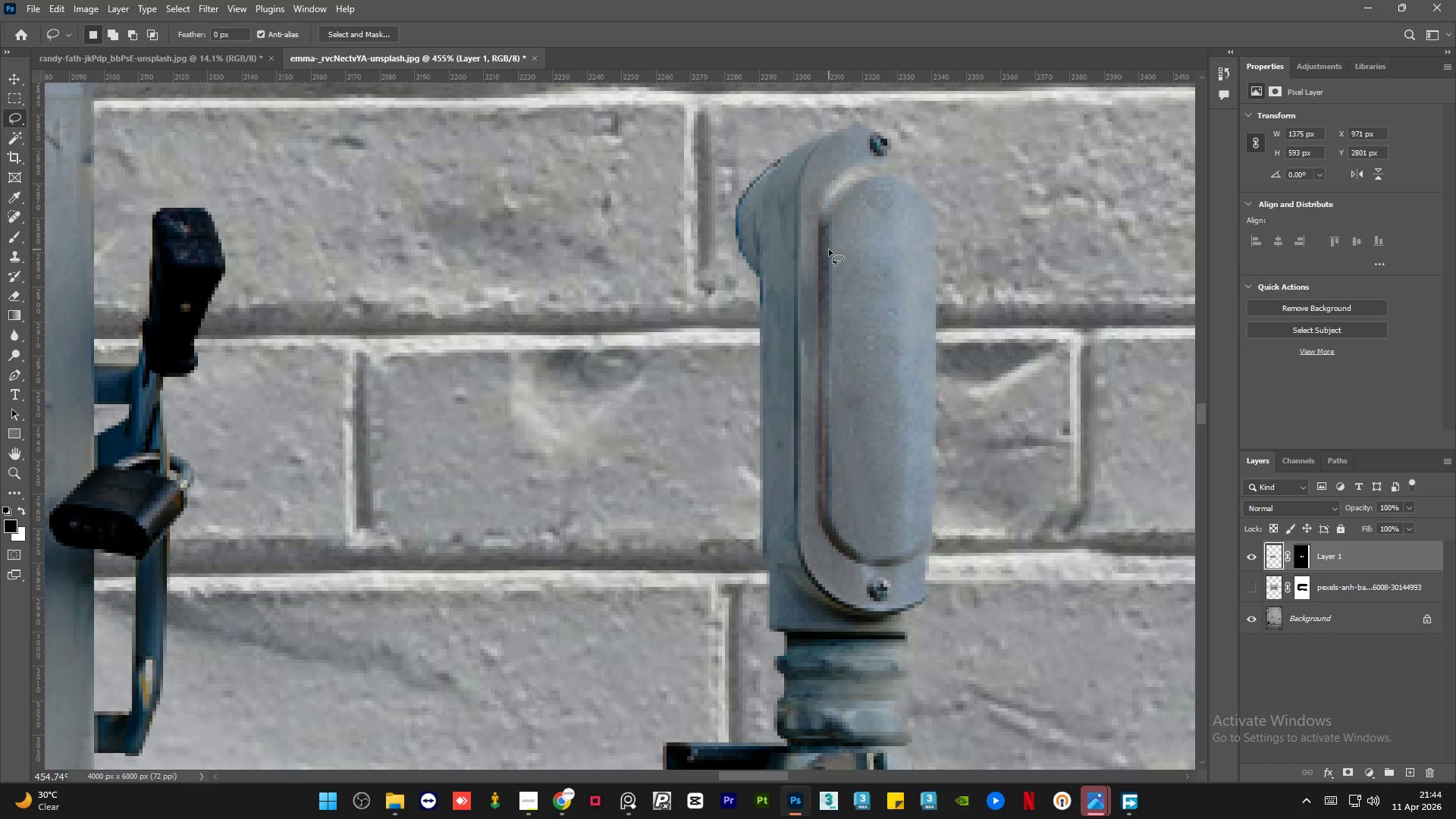 
hold_key(key=AltLeft, duration=1.51)
hold_key(key=AltLeft, duration=0.7)
scroll: coordinate [850, 430], scroll_direction: up, amount: 10.0
 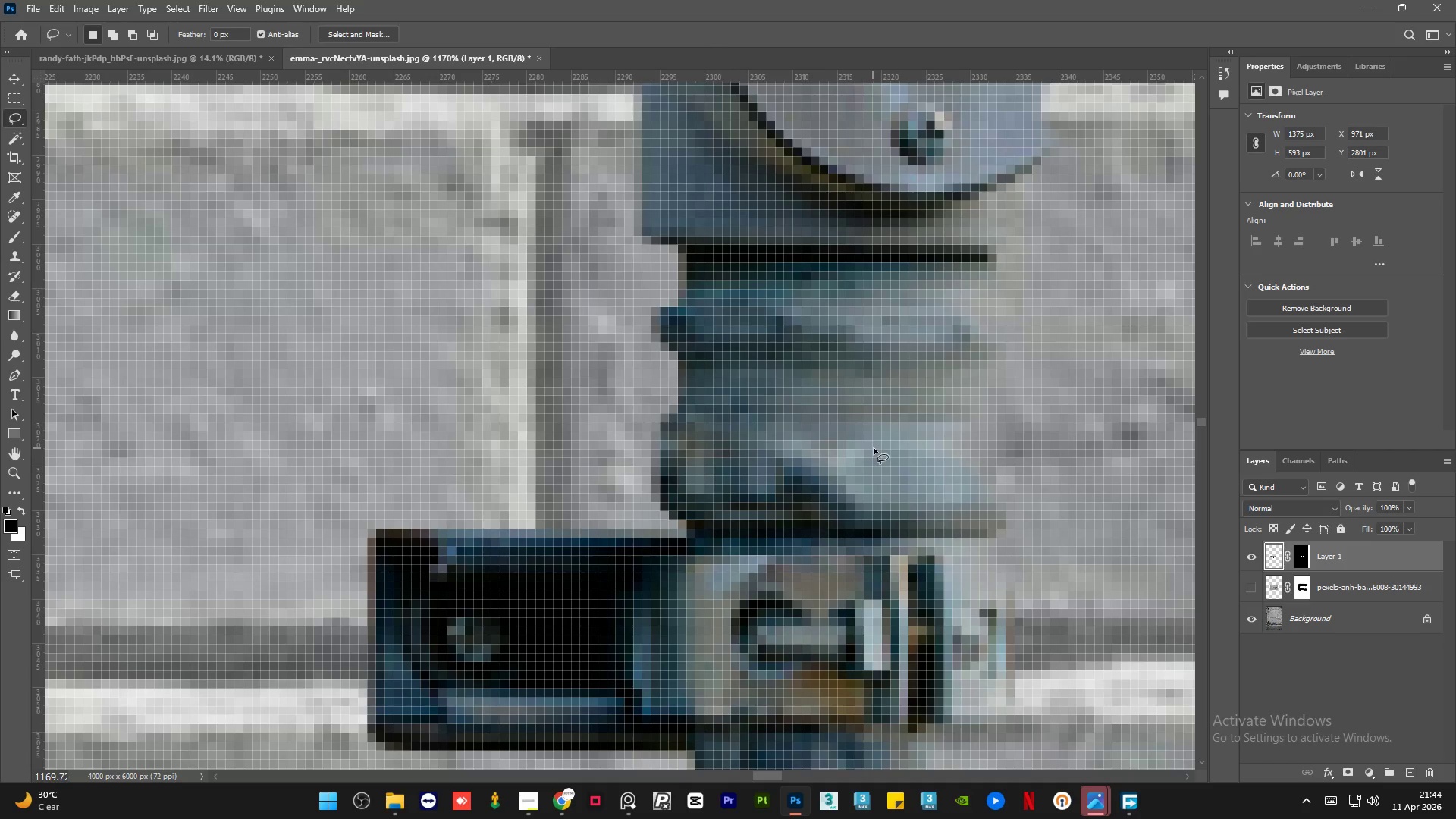 
wait(5.94)
 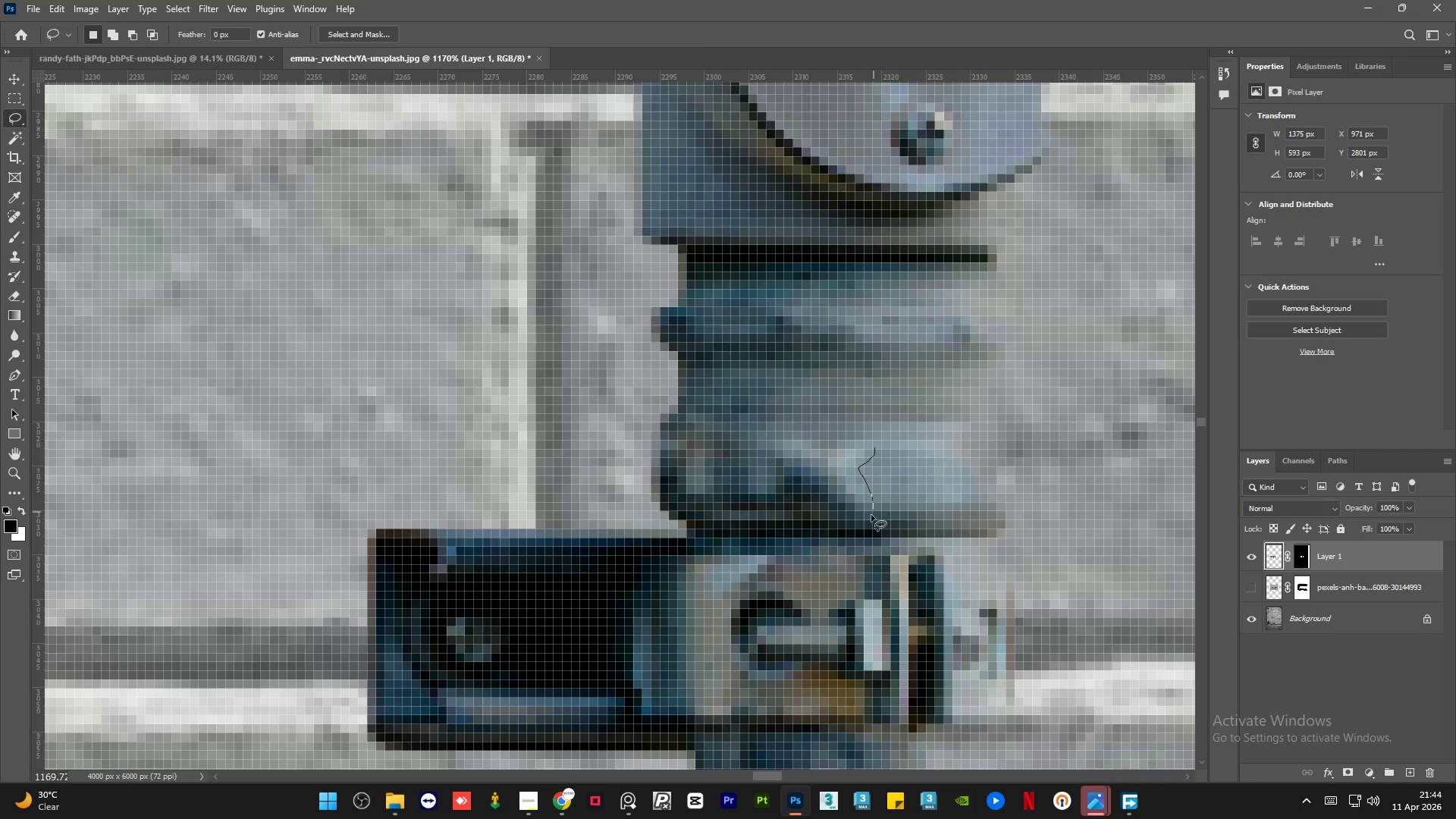 
key(Shift+F5)
 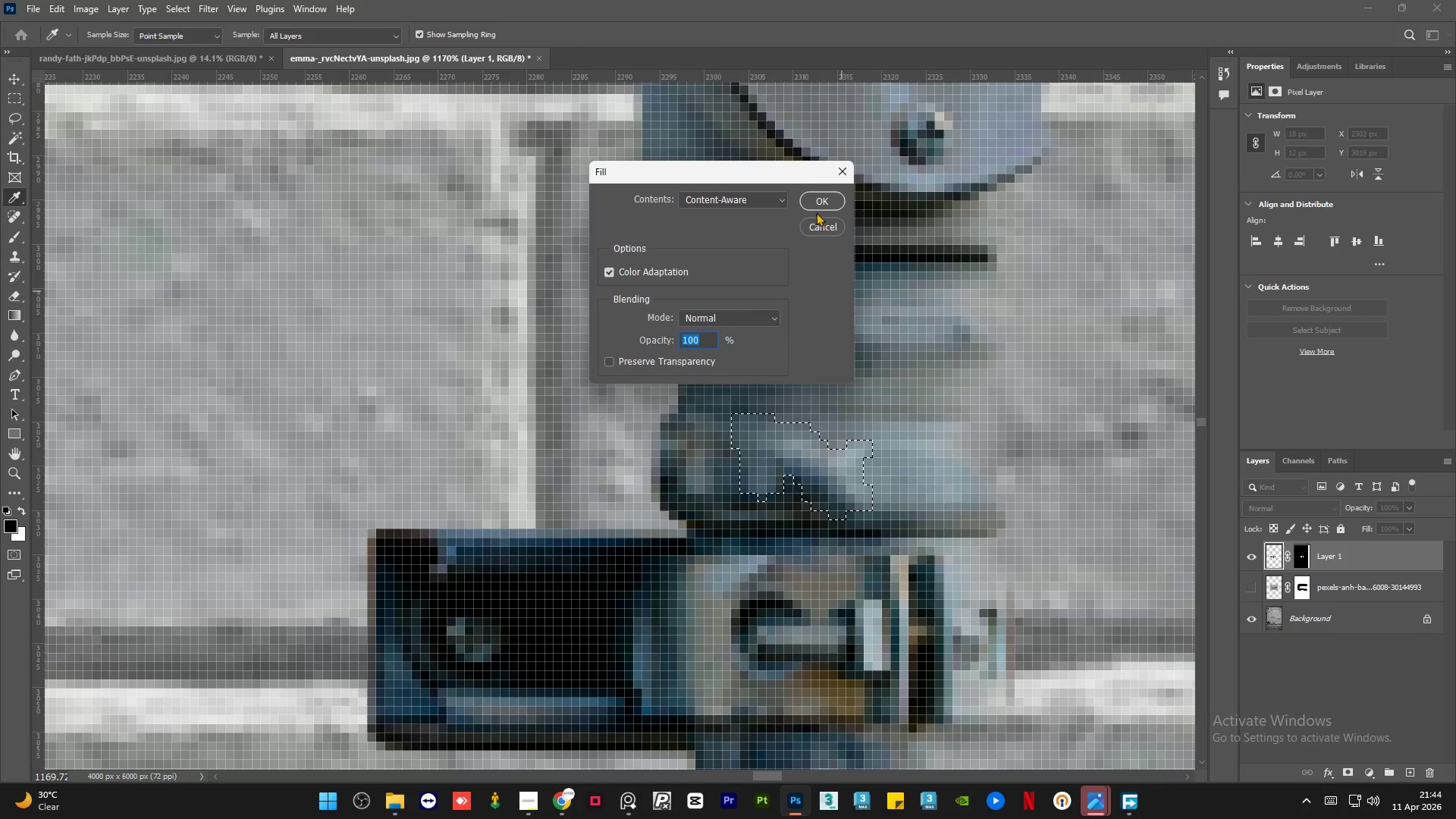 
left_click([816, 197])
 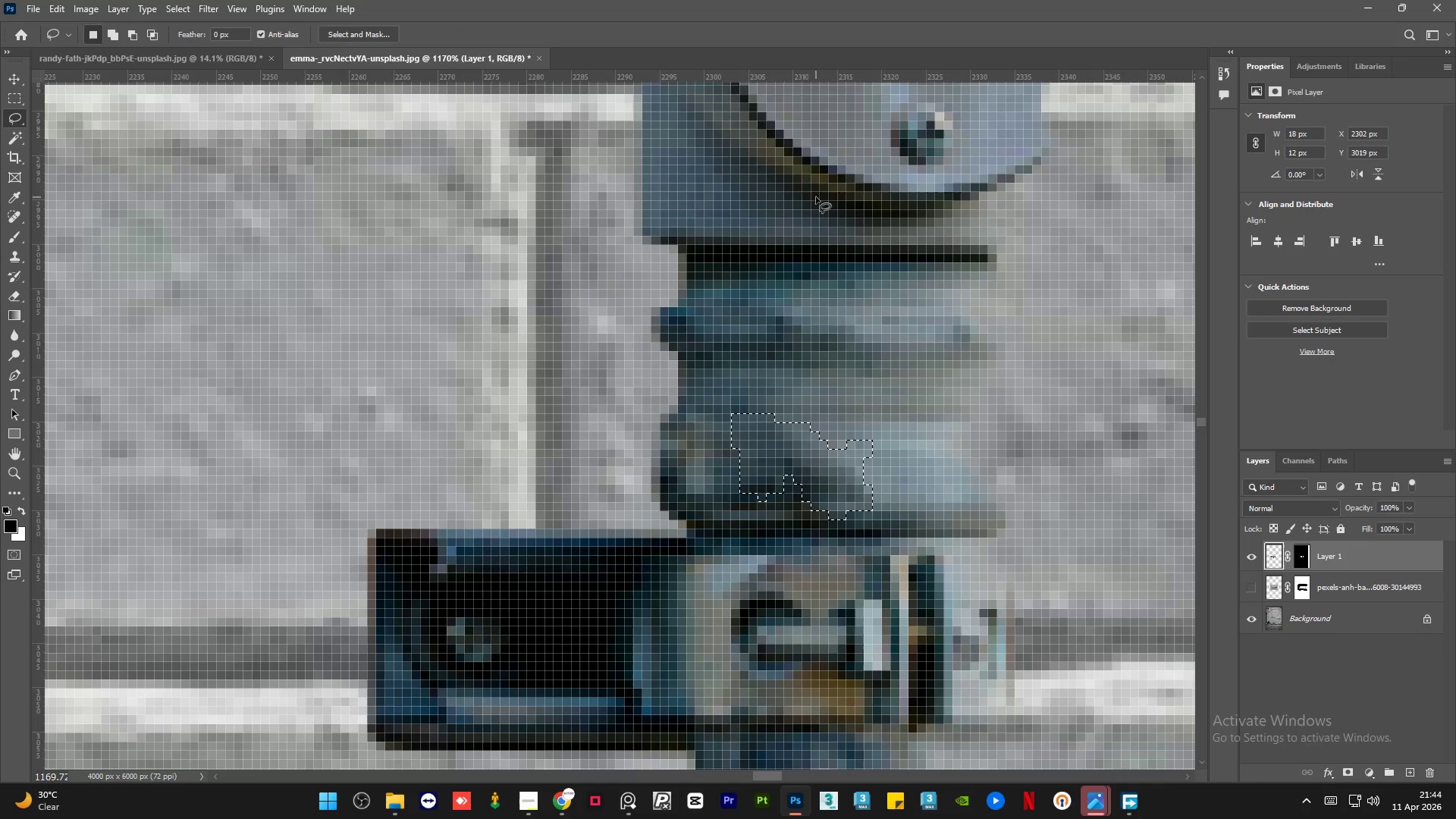 
key(Control+D)
 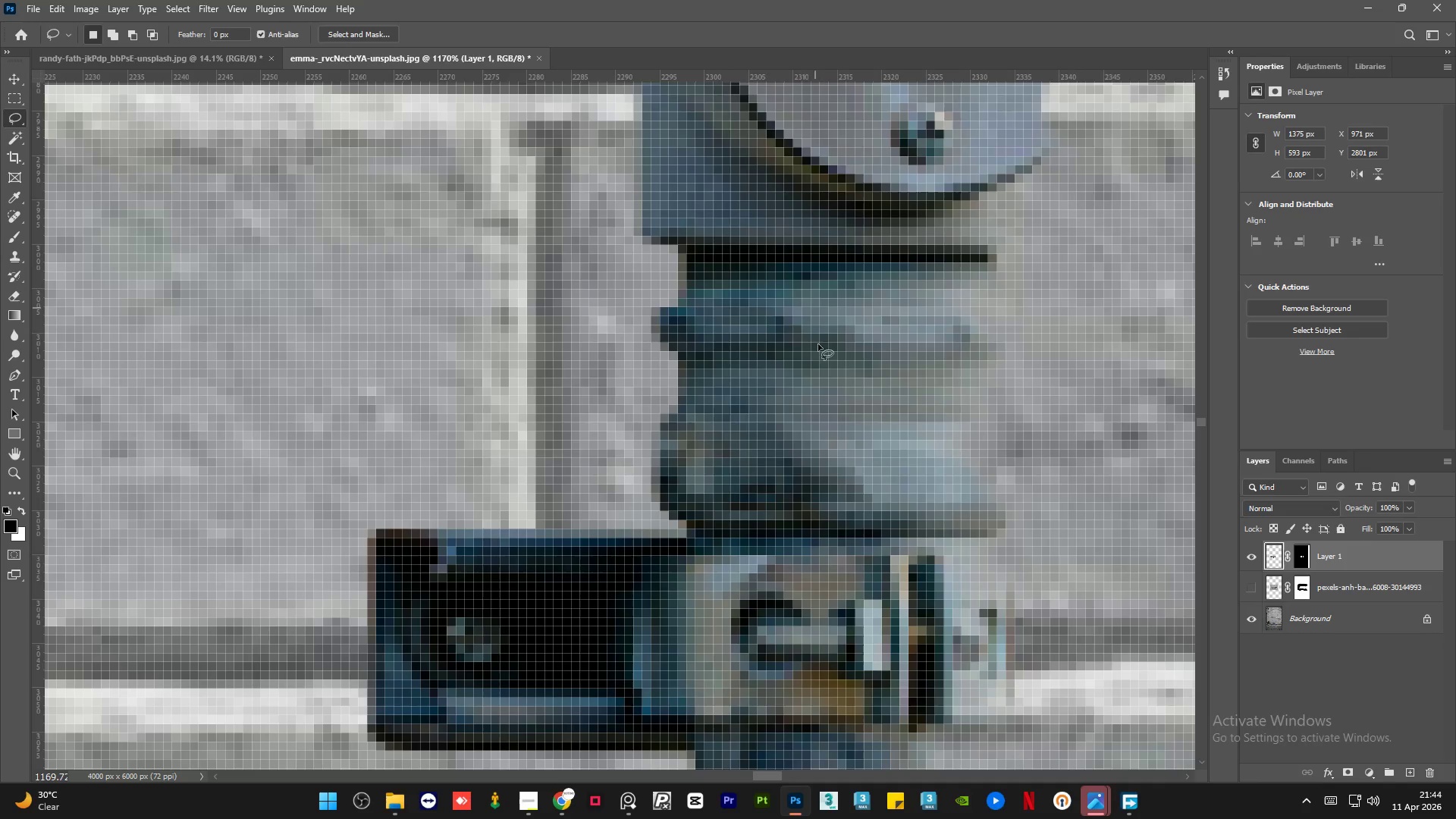 
key(Alt+AltLeft)
 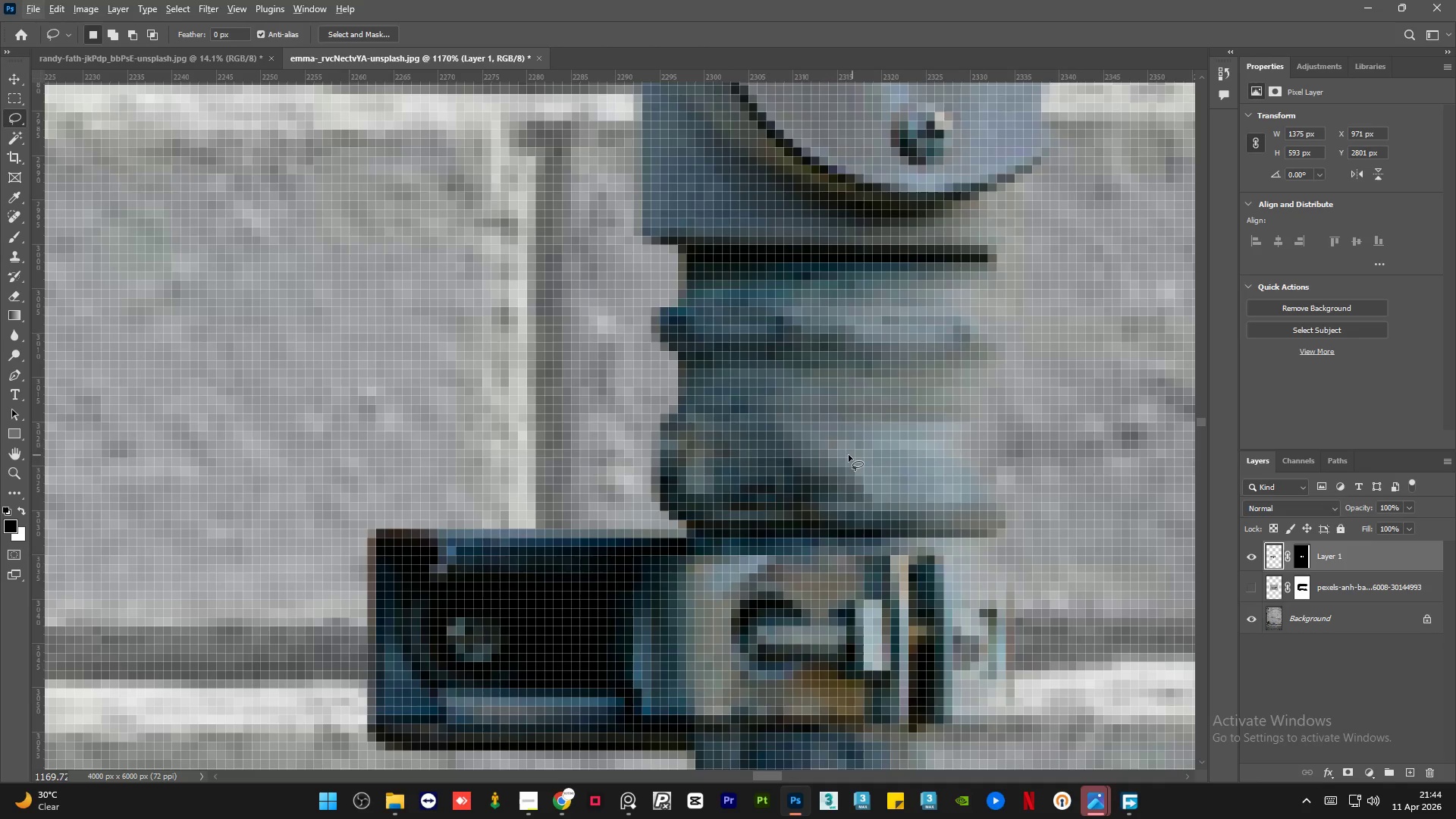 
left_click_drag(start_coordinate=[846, 454], to_coordinate=[855, 454])
 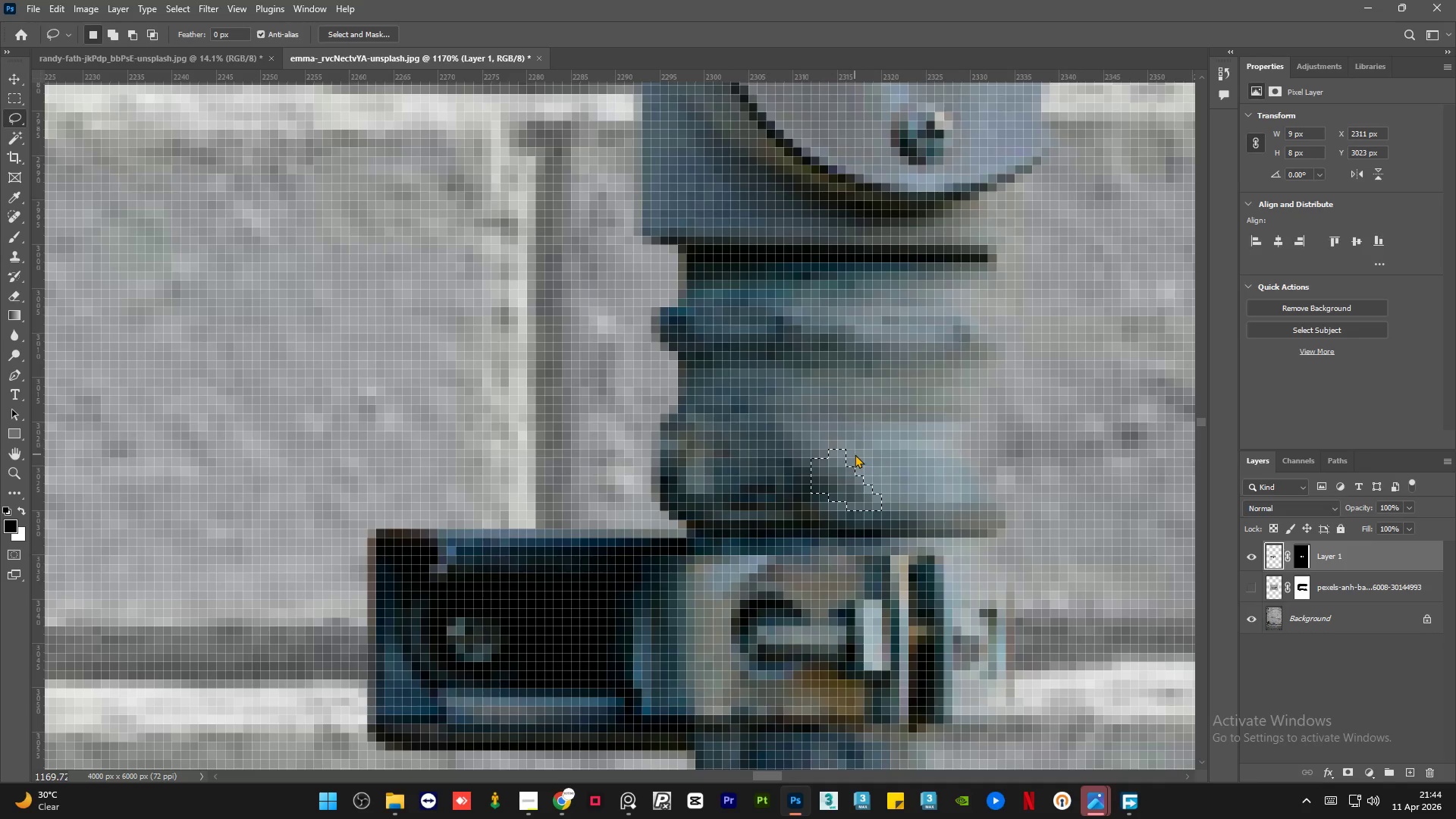 
key(Shift+F5)
 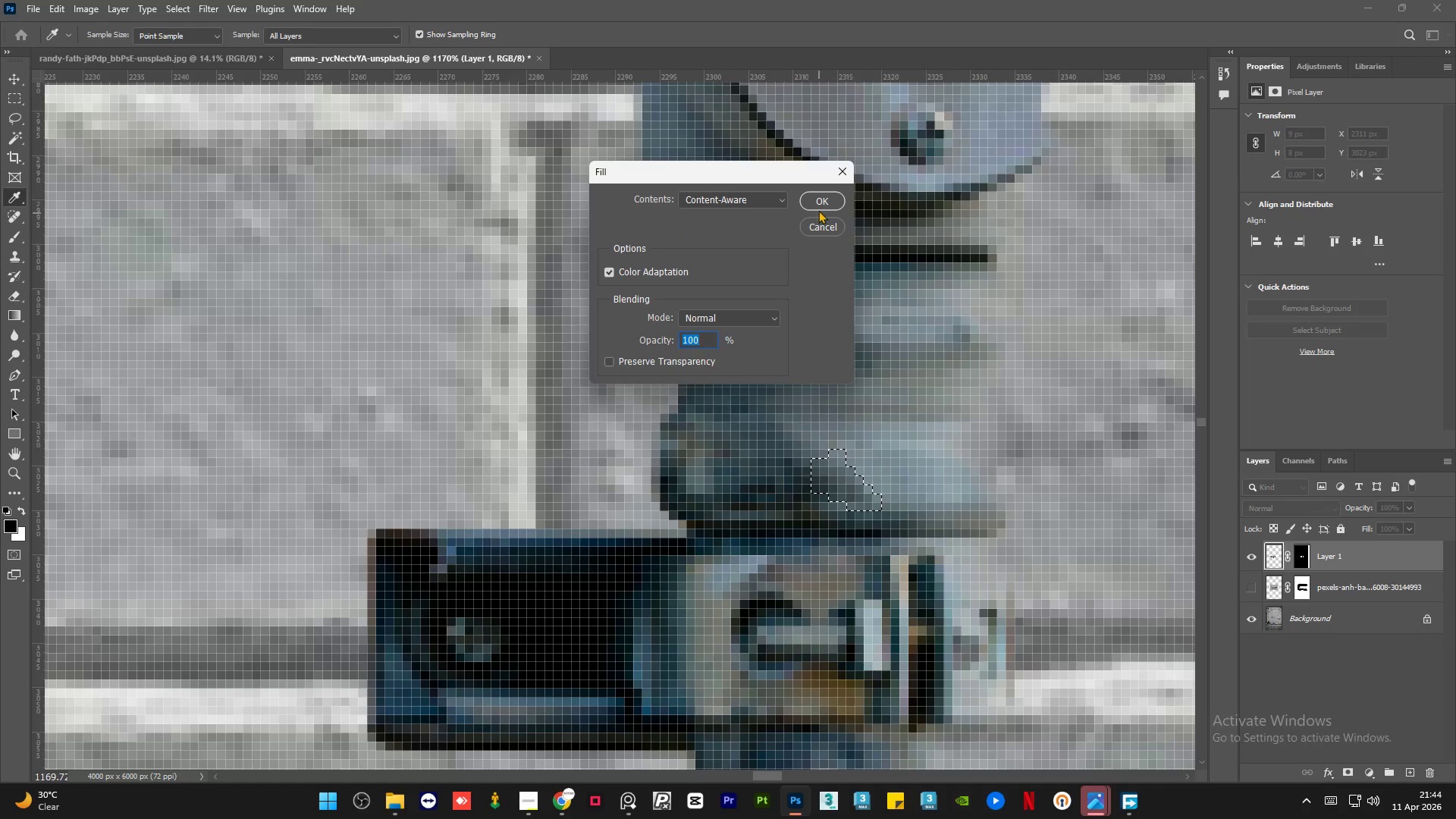 
left_click([818, 196])
 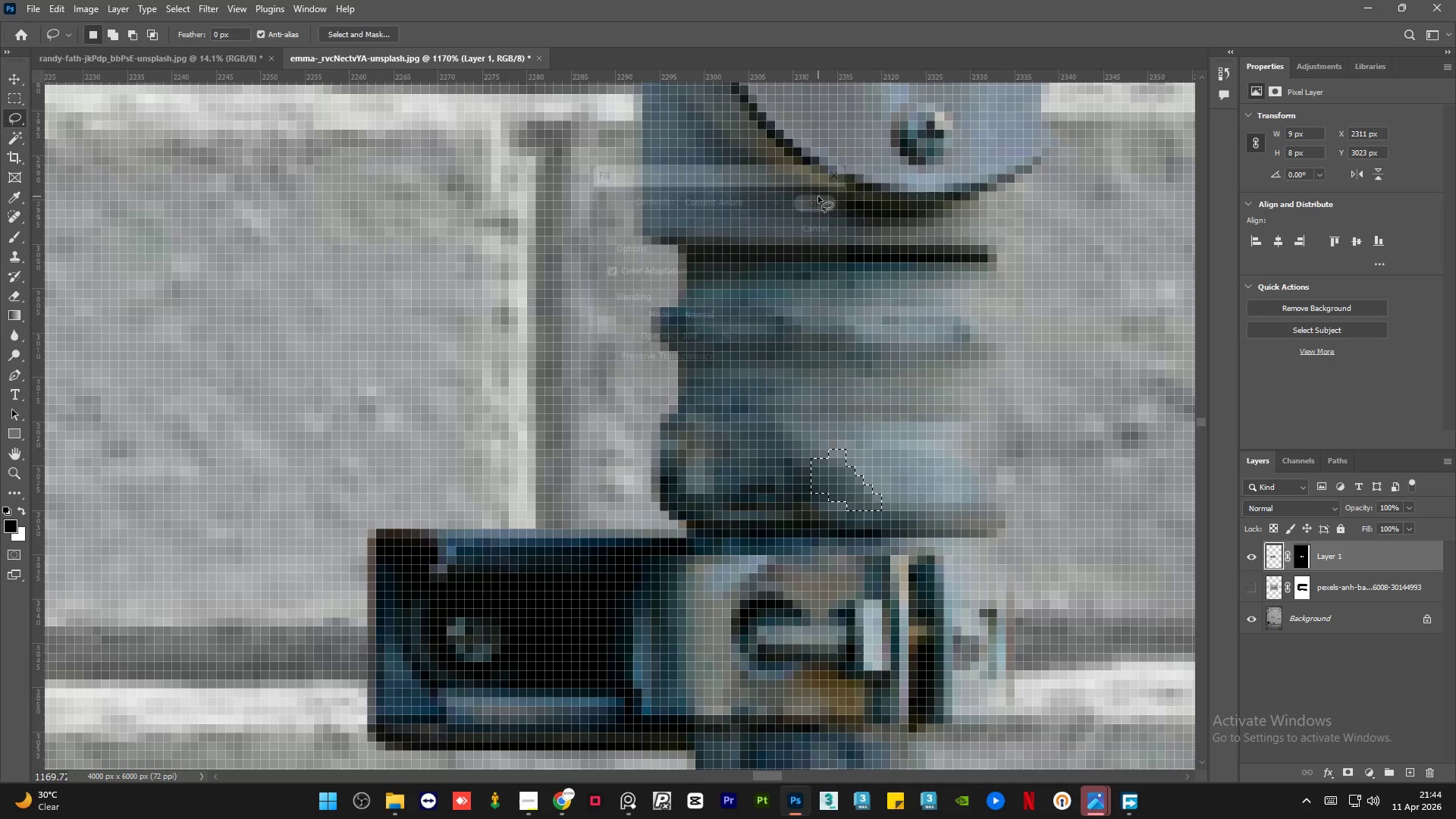 
key(Control+D)
 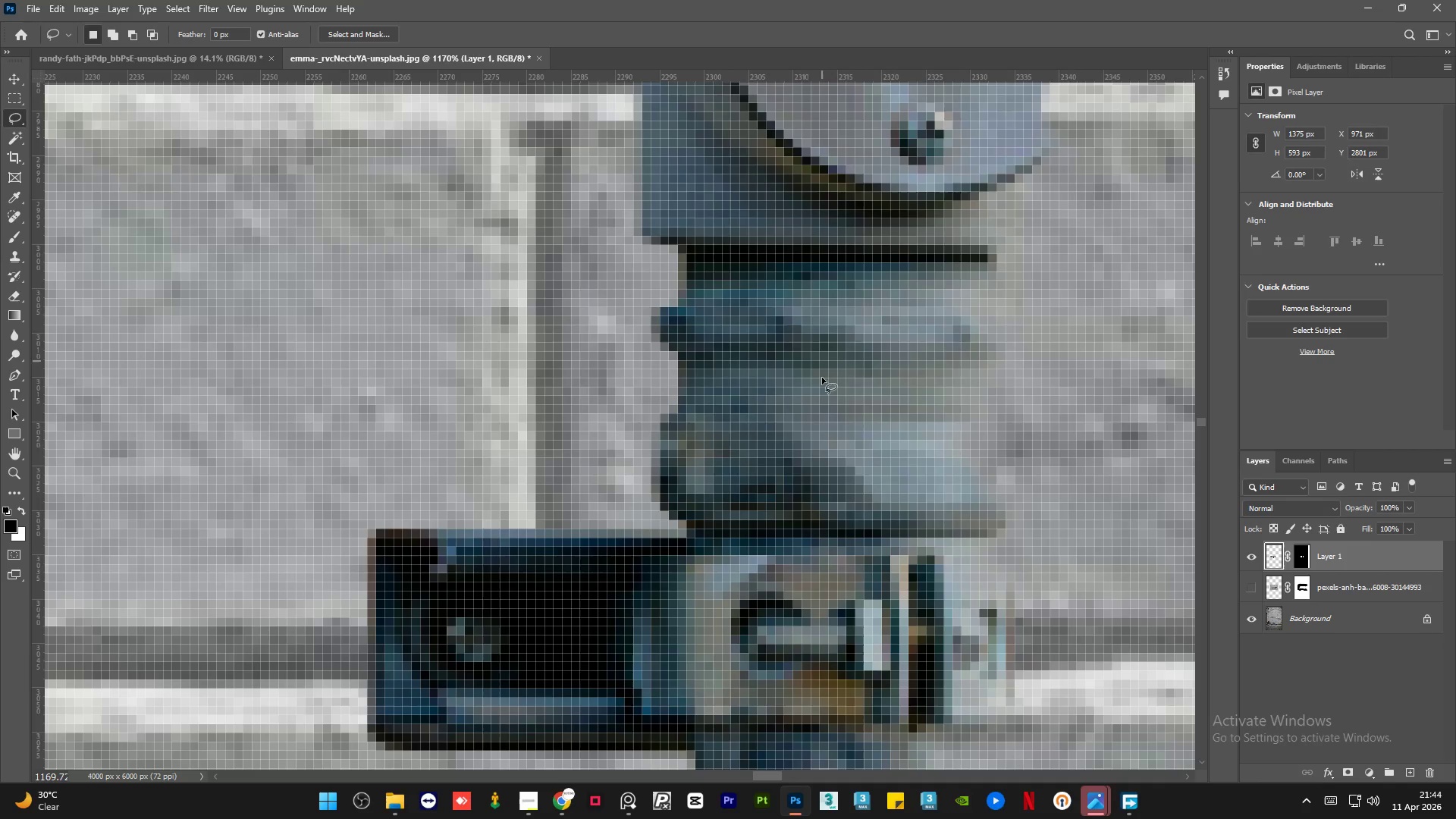 
hold_key(key=AltLeft, duration=1.5)
 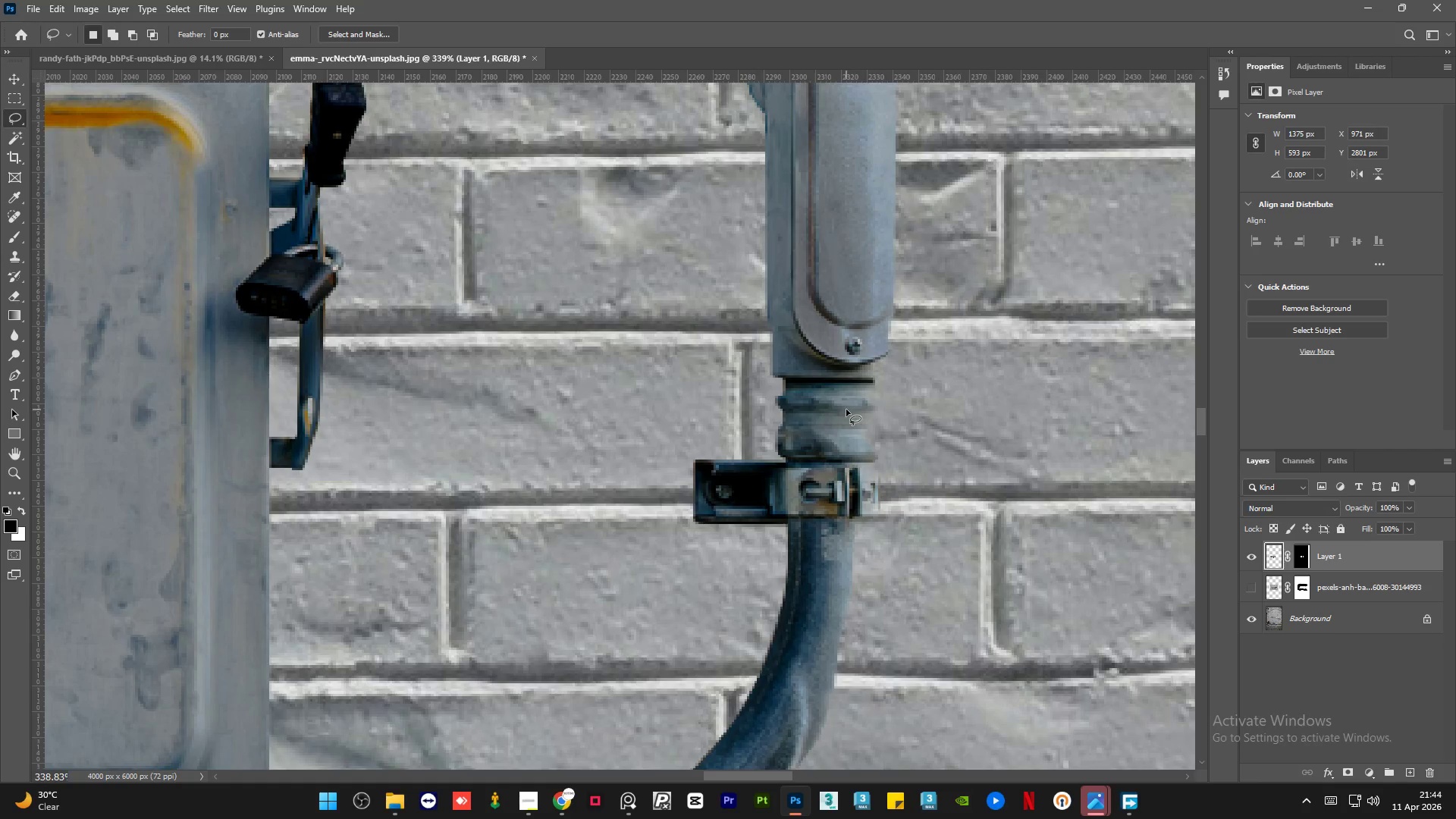 
hold_key(key=AltLeft, duration=1.52)
 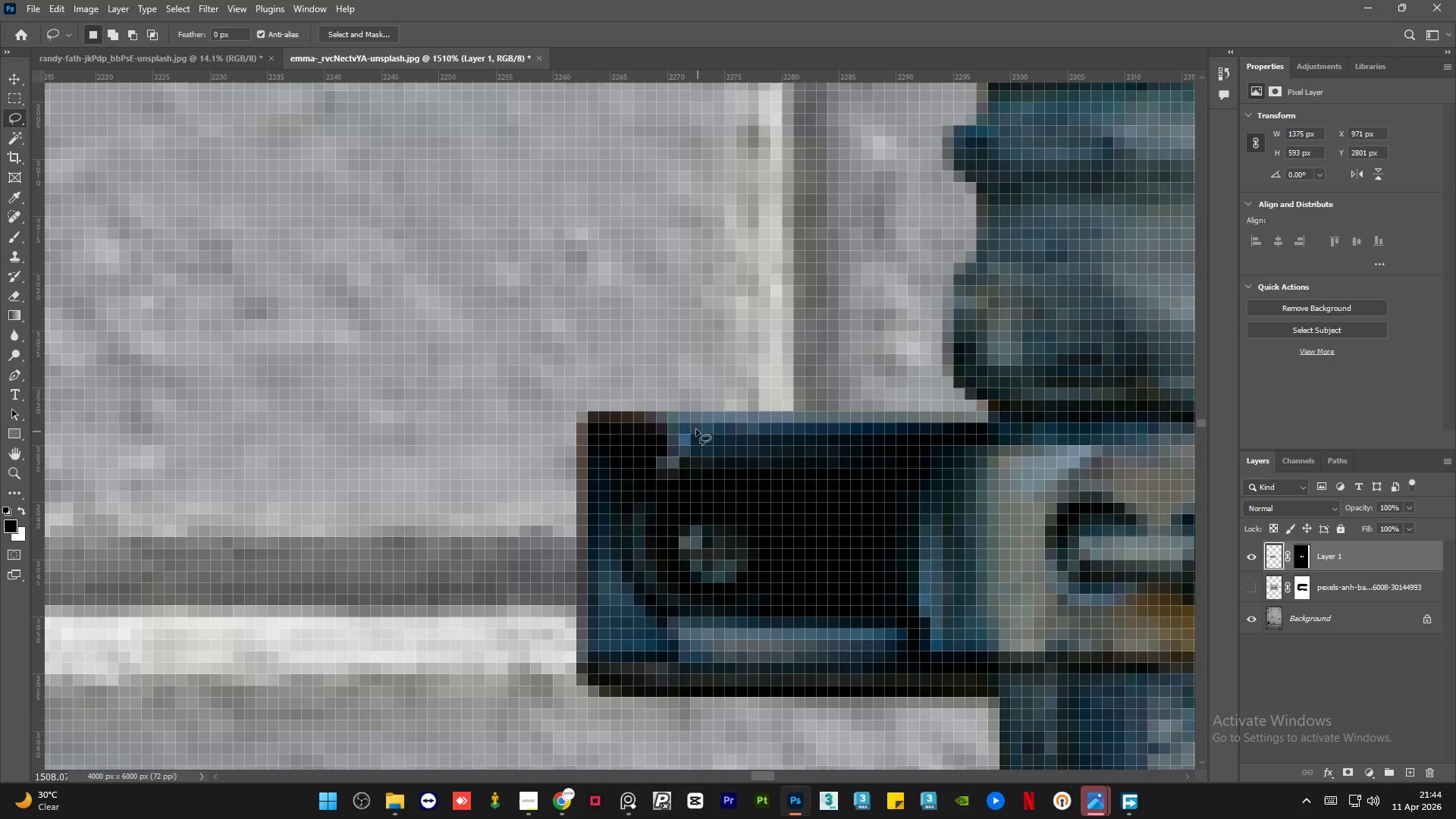 
scroll: coordinate [826, 436], scroll_direction: down, amount: 13.0
 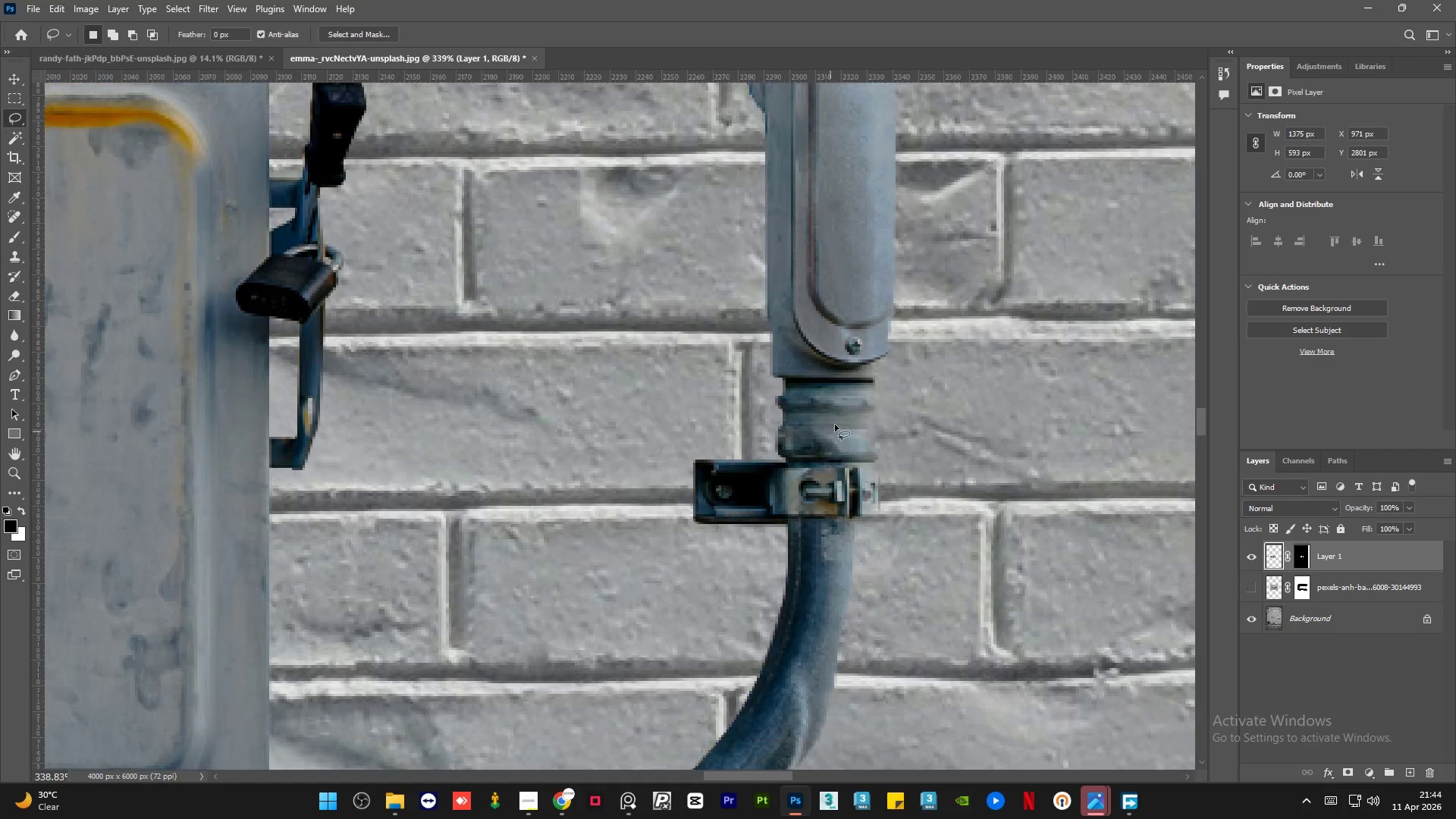 
key(Alt+AltLeft)
 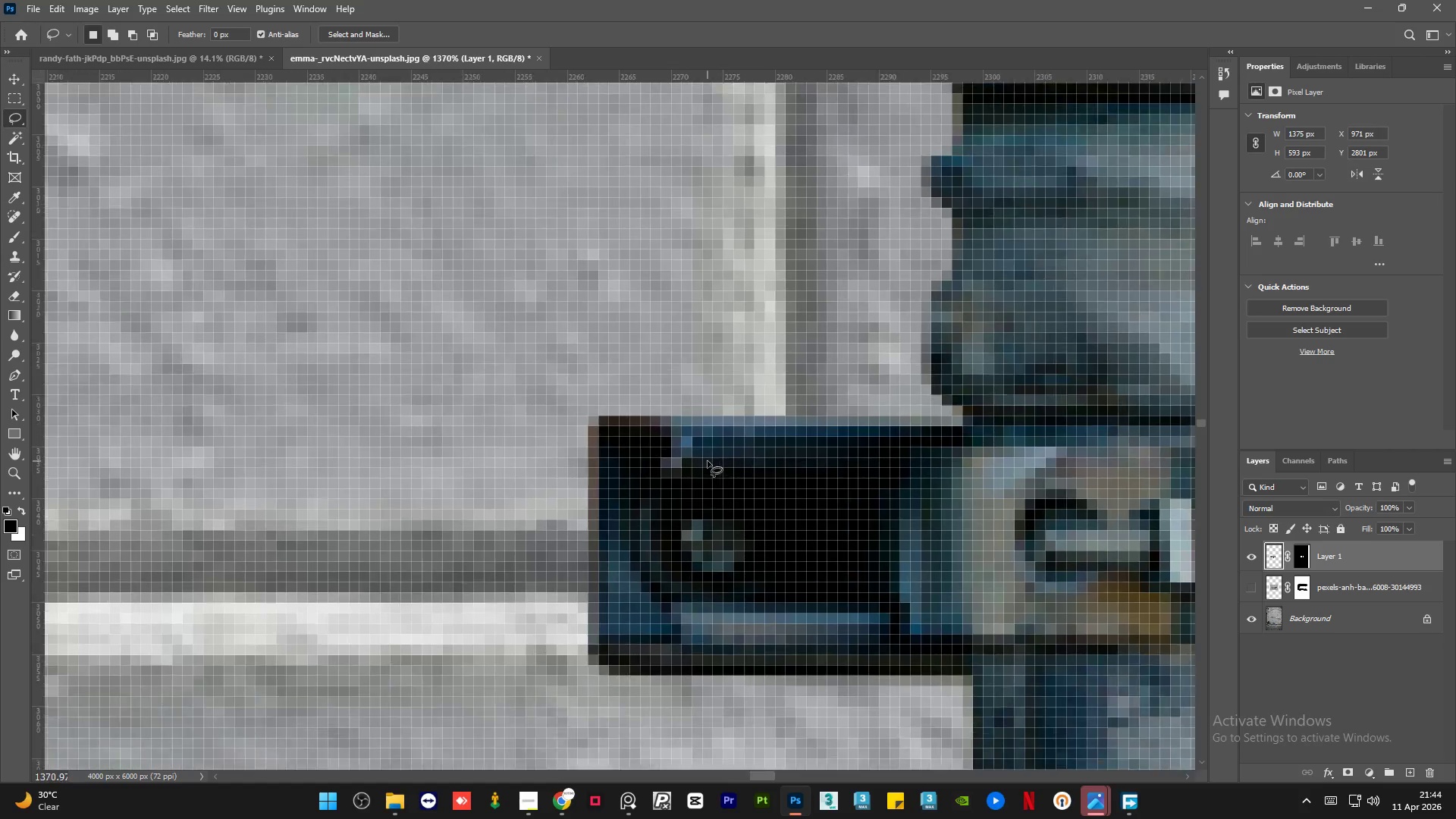 
key(Alt+AltLeft)
 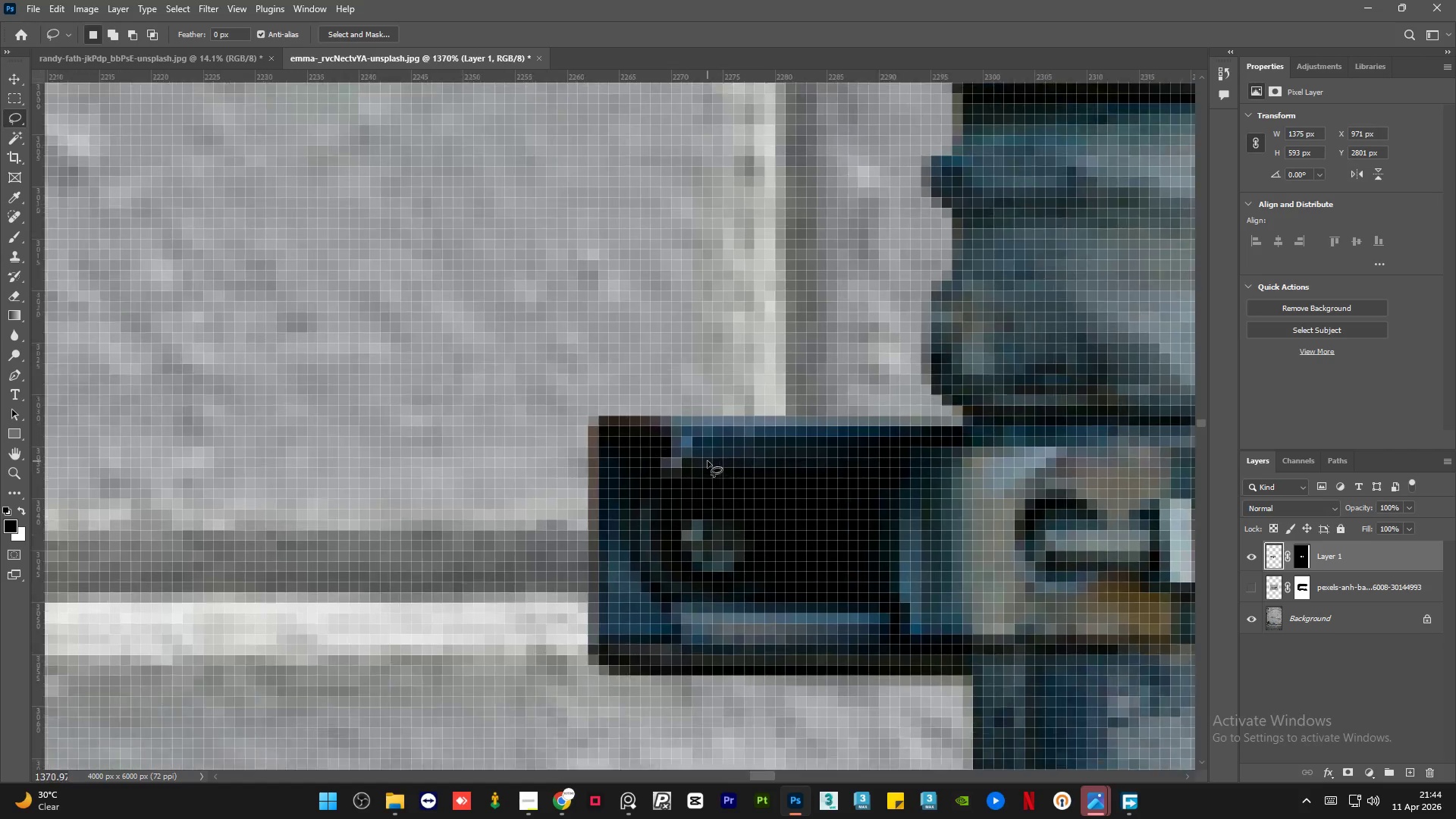 
key(Alt+AltLeft)
 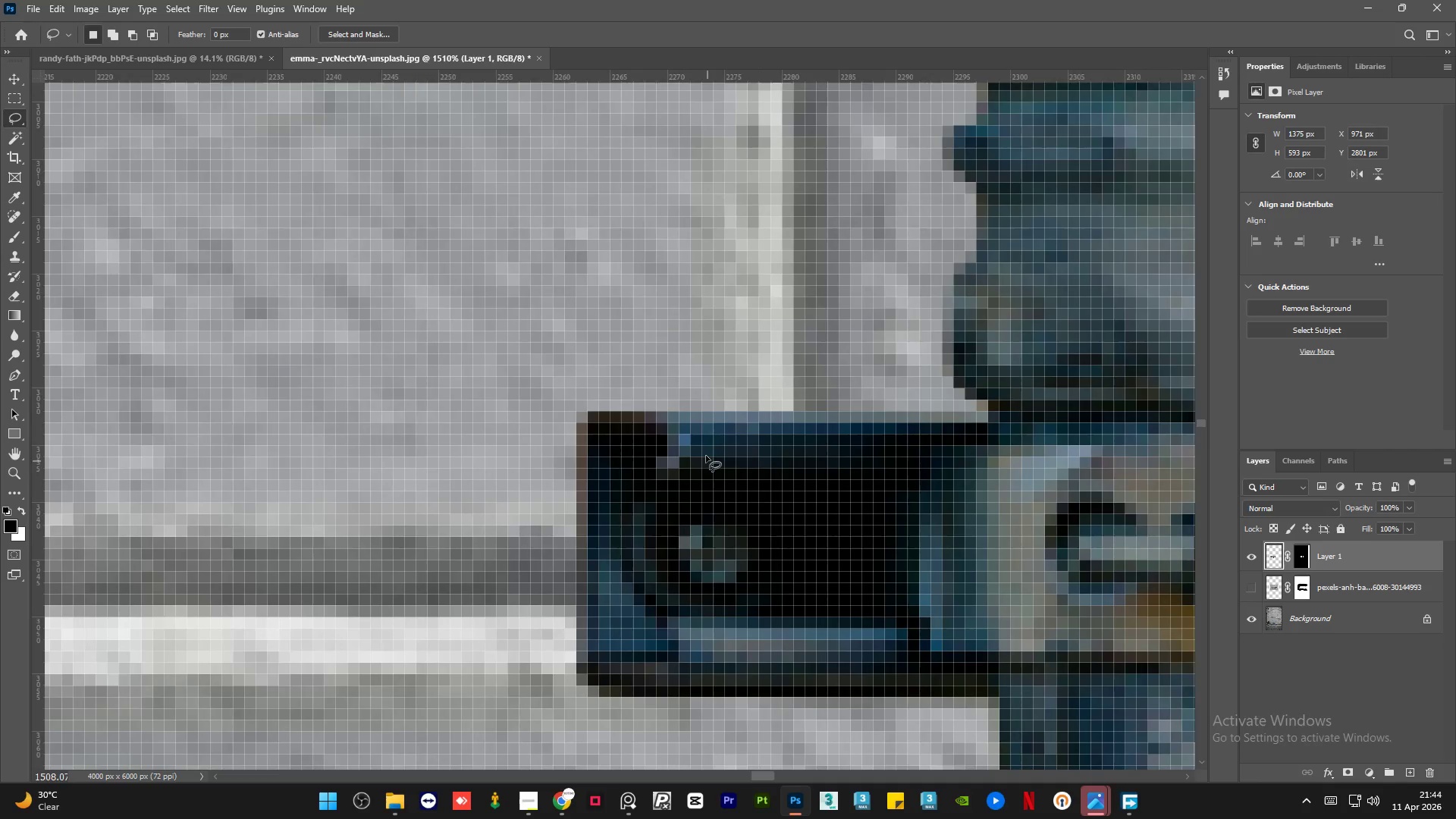 
key(Alt+AltLeft)
 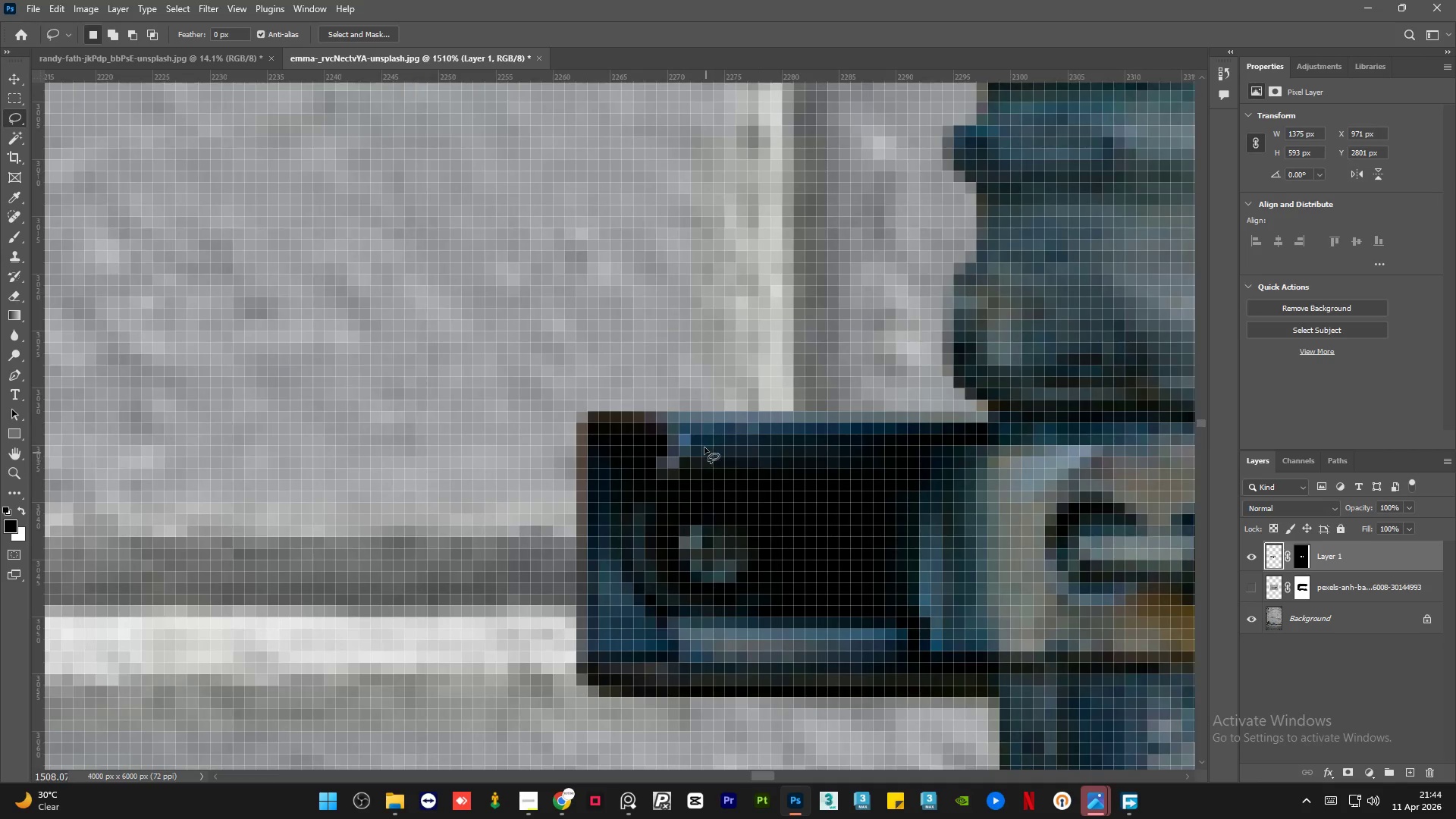 
key(Alt+AltLeft)
 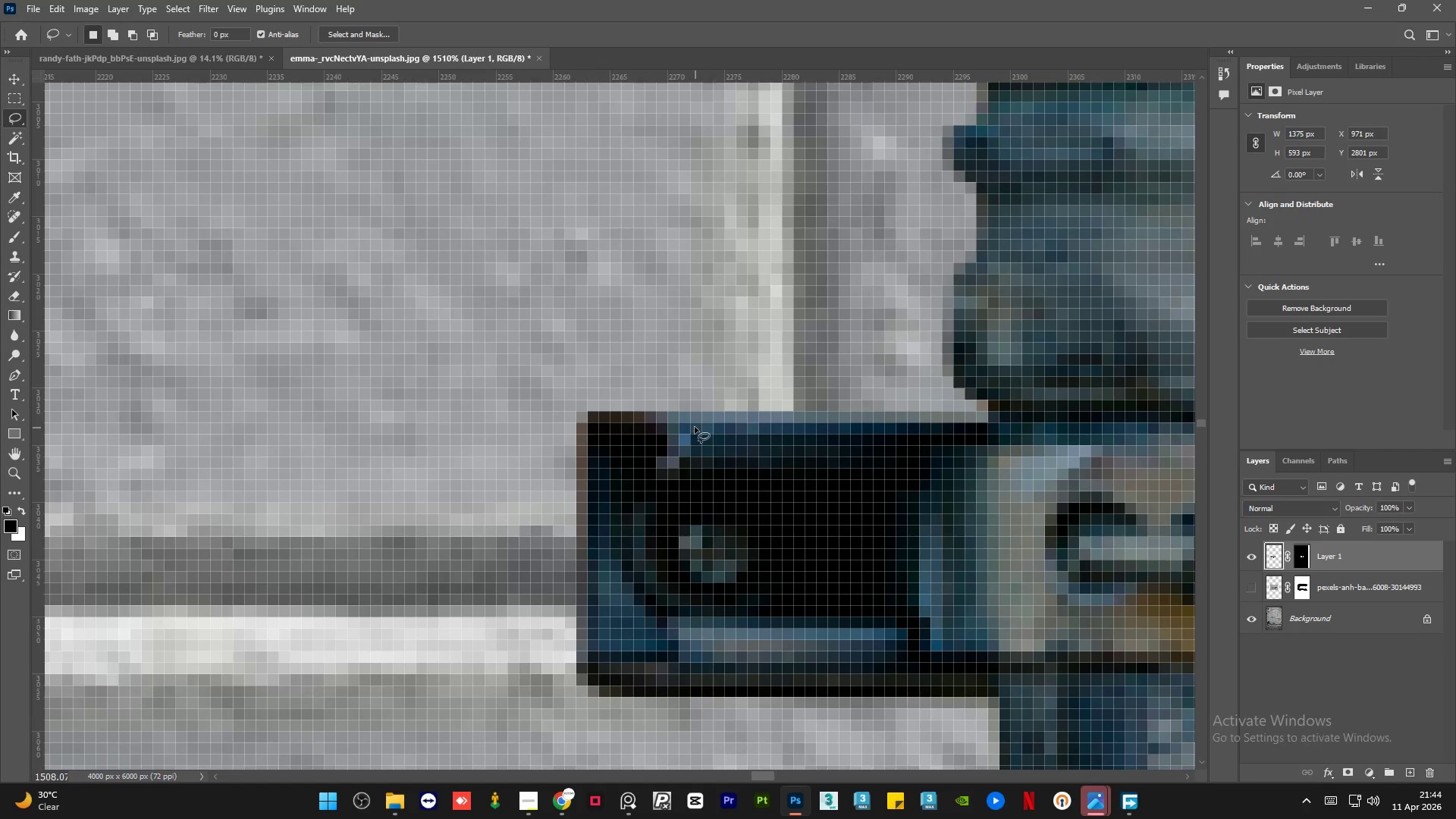 
scroll: coordinate [708, 461], scroll_direction: up, amount: 15.0
 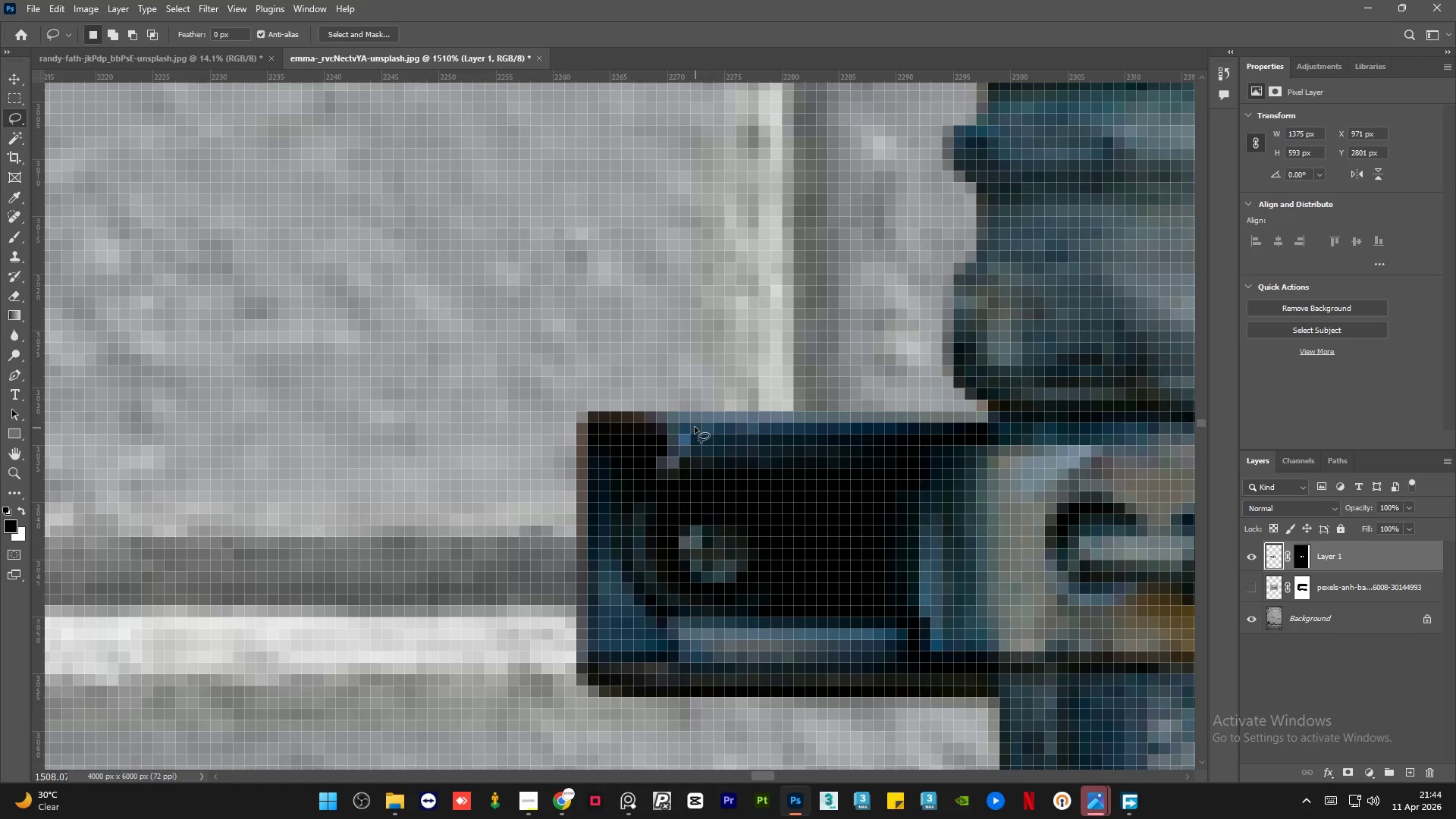 
left_click_drag(start_coordinate=[695, 427], to_coordinate=[699, 425])
 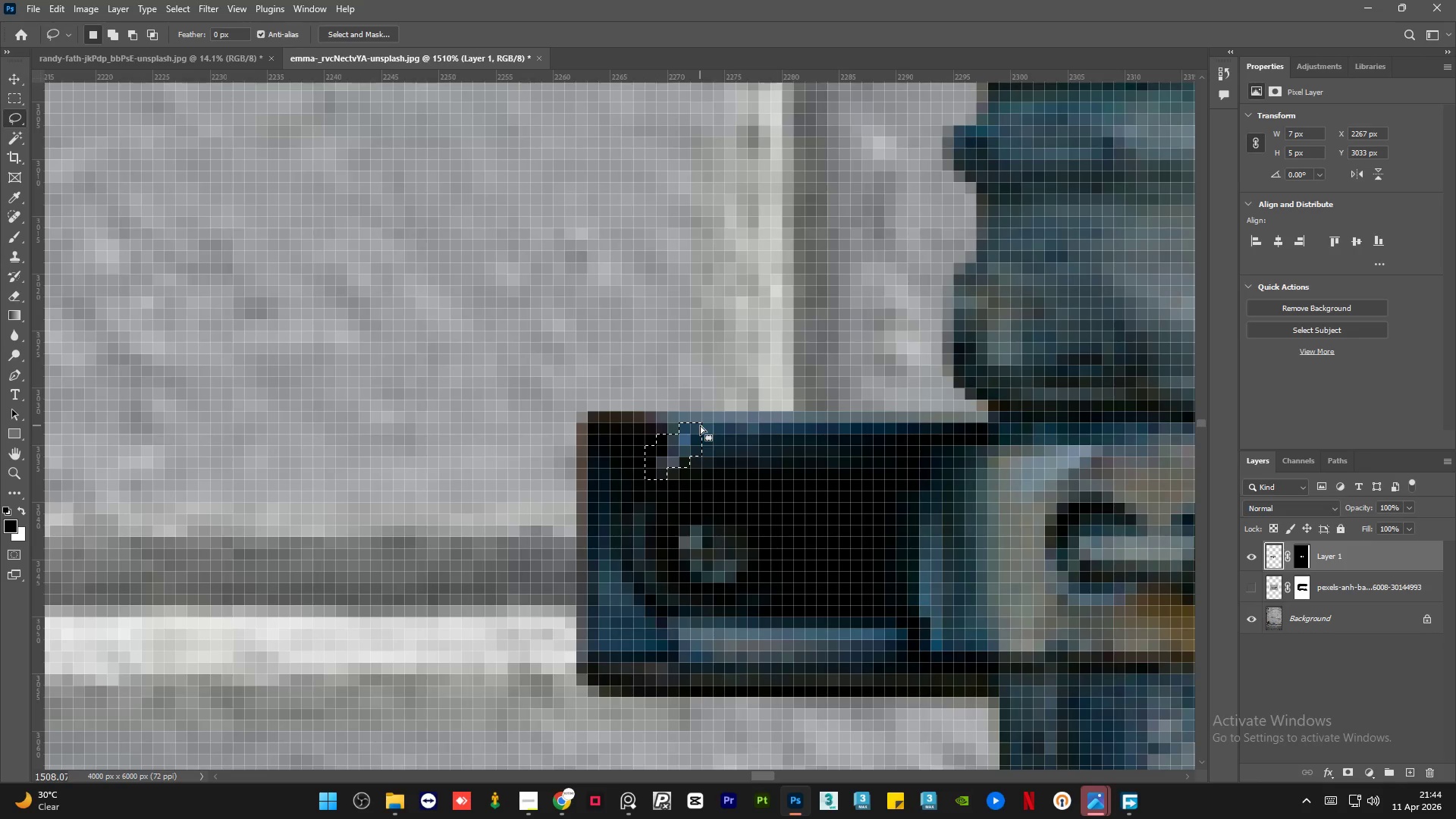 
key(Shift+F5)
 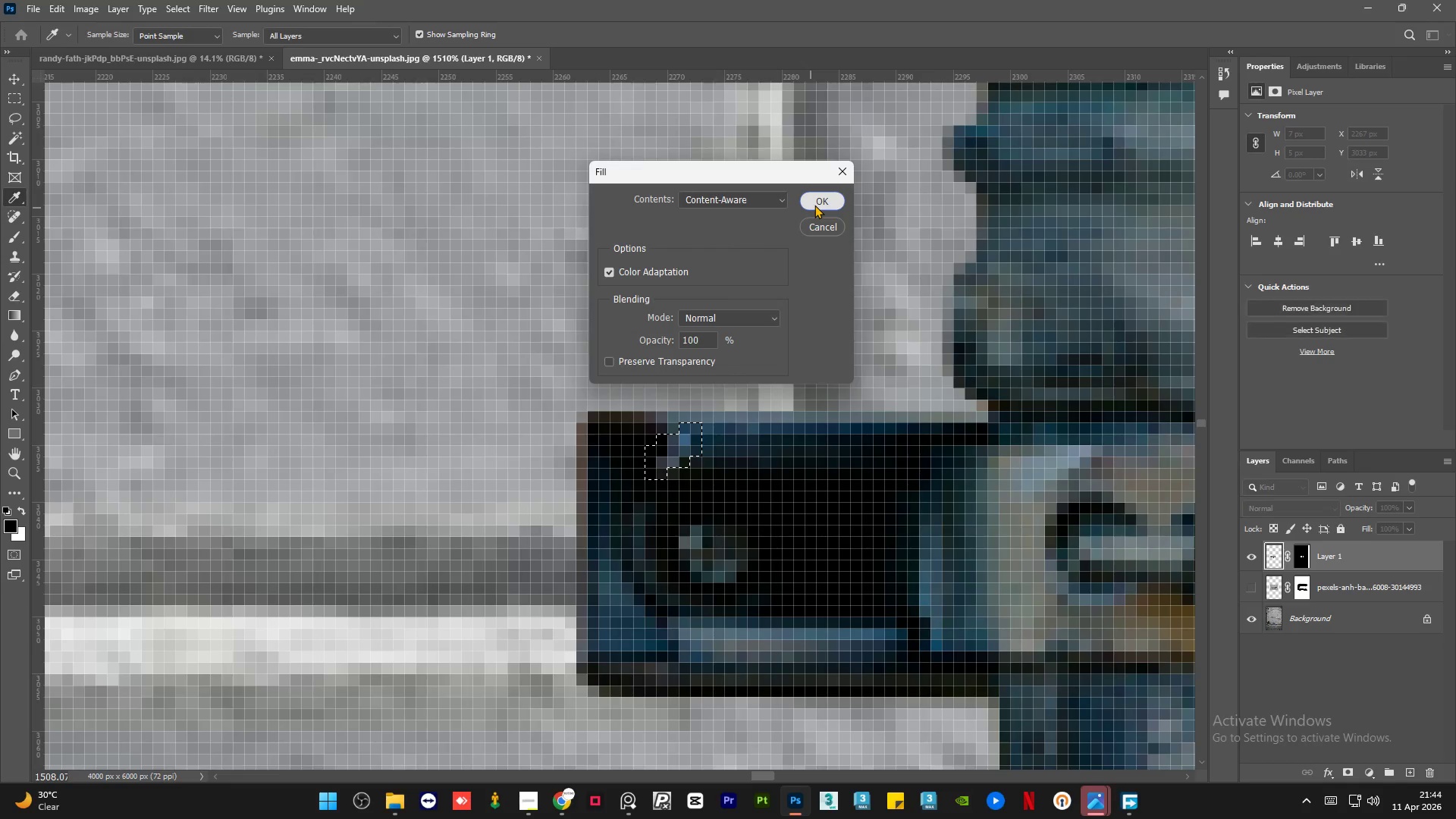 
key(Control+D)
 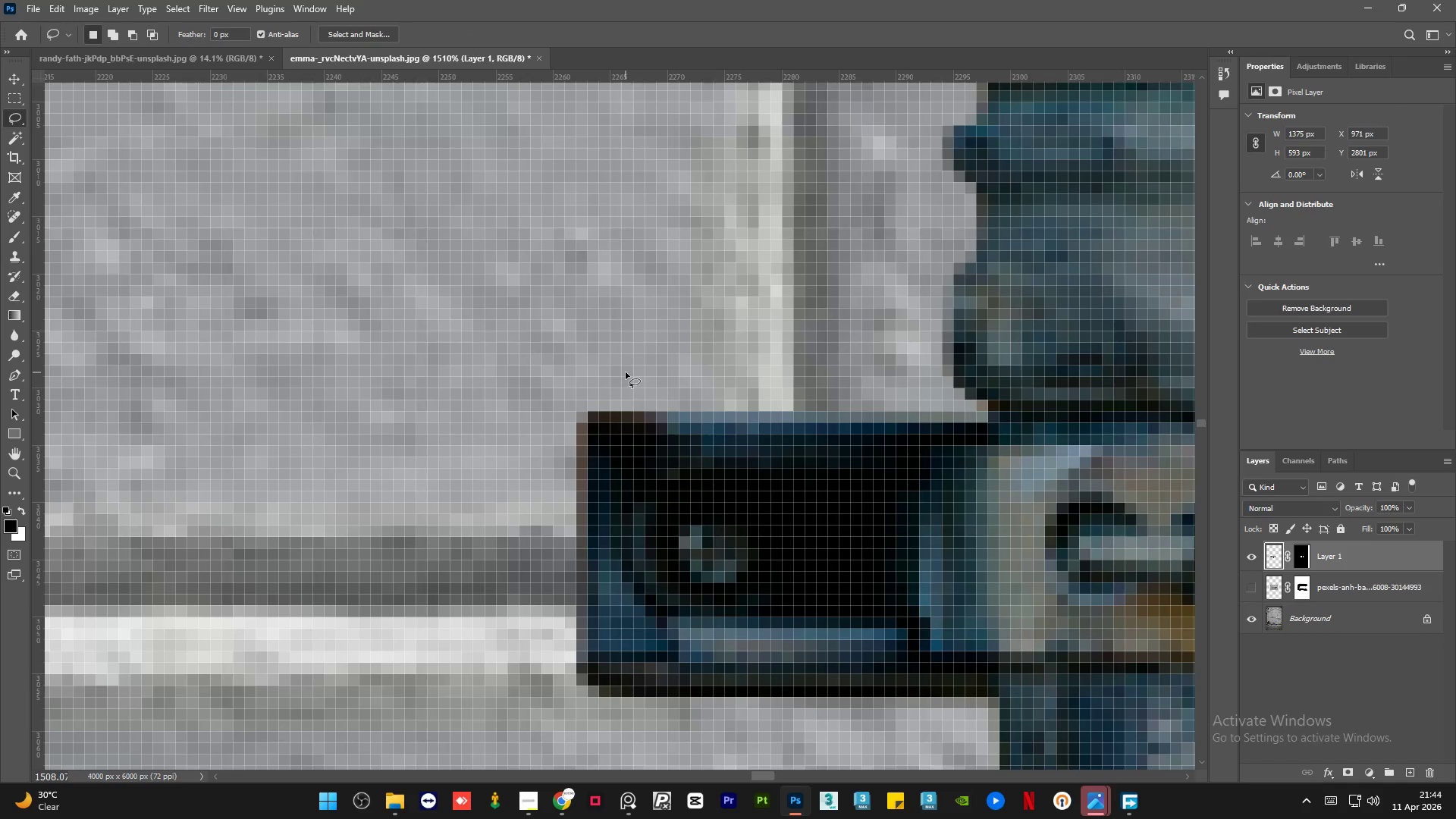 
hold_key(key=AltLeft, duration=1.5)
hold_key(key=AltLeft, duration=1.11)
scroll: coordinate [919, 384], scroll_direction: down, amount: 2.0
 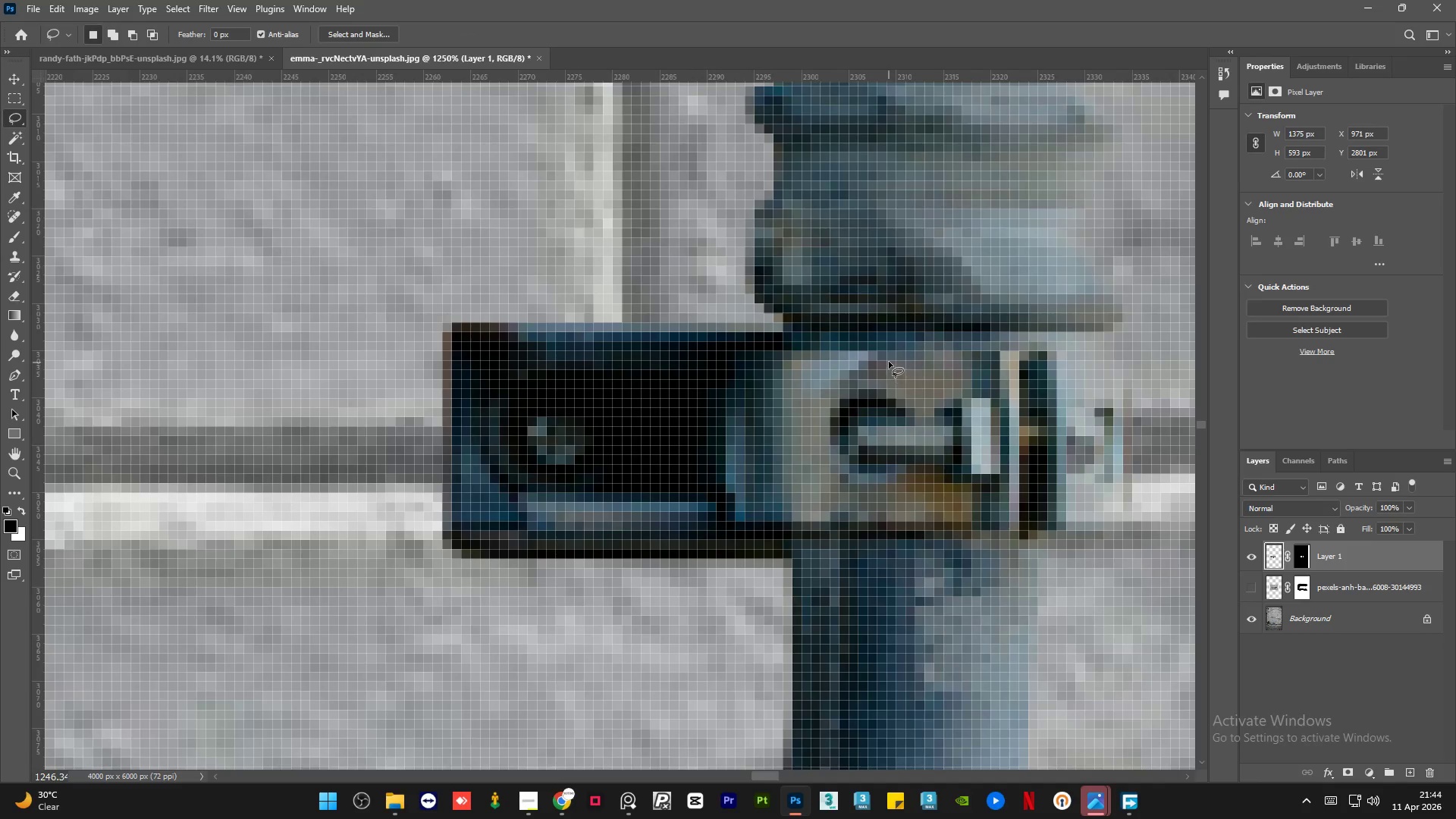 
left_click_drag(start_coordinate=[887, 358], to_coordinate=[882, 361])
 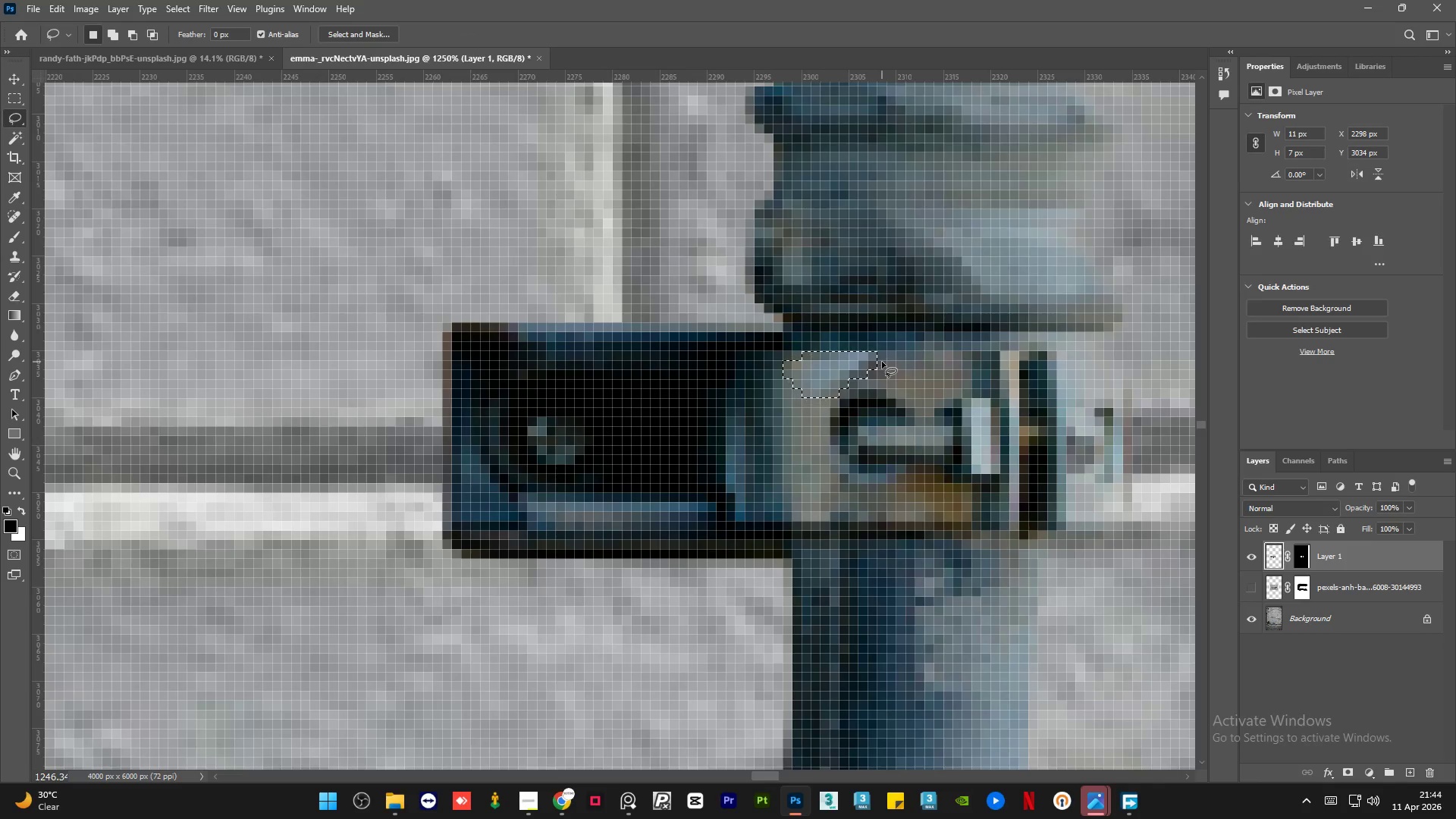 
key(Shift+F5)
 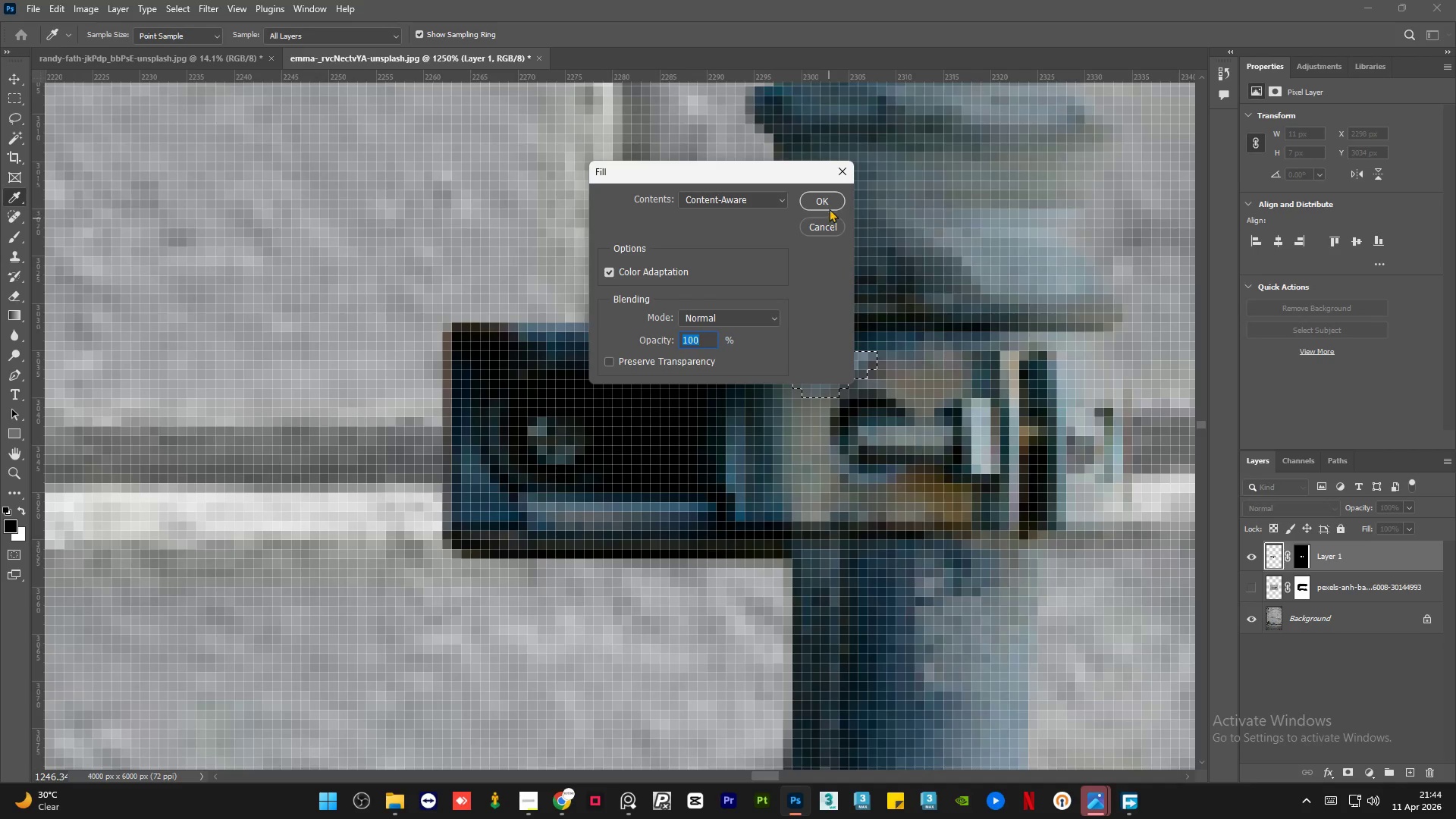 
left_click([829, 201])
 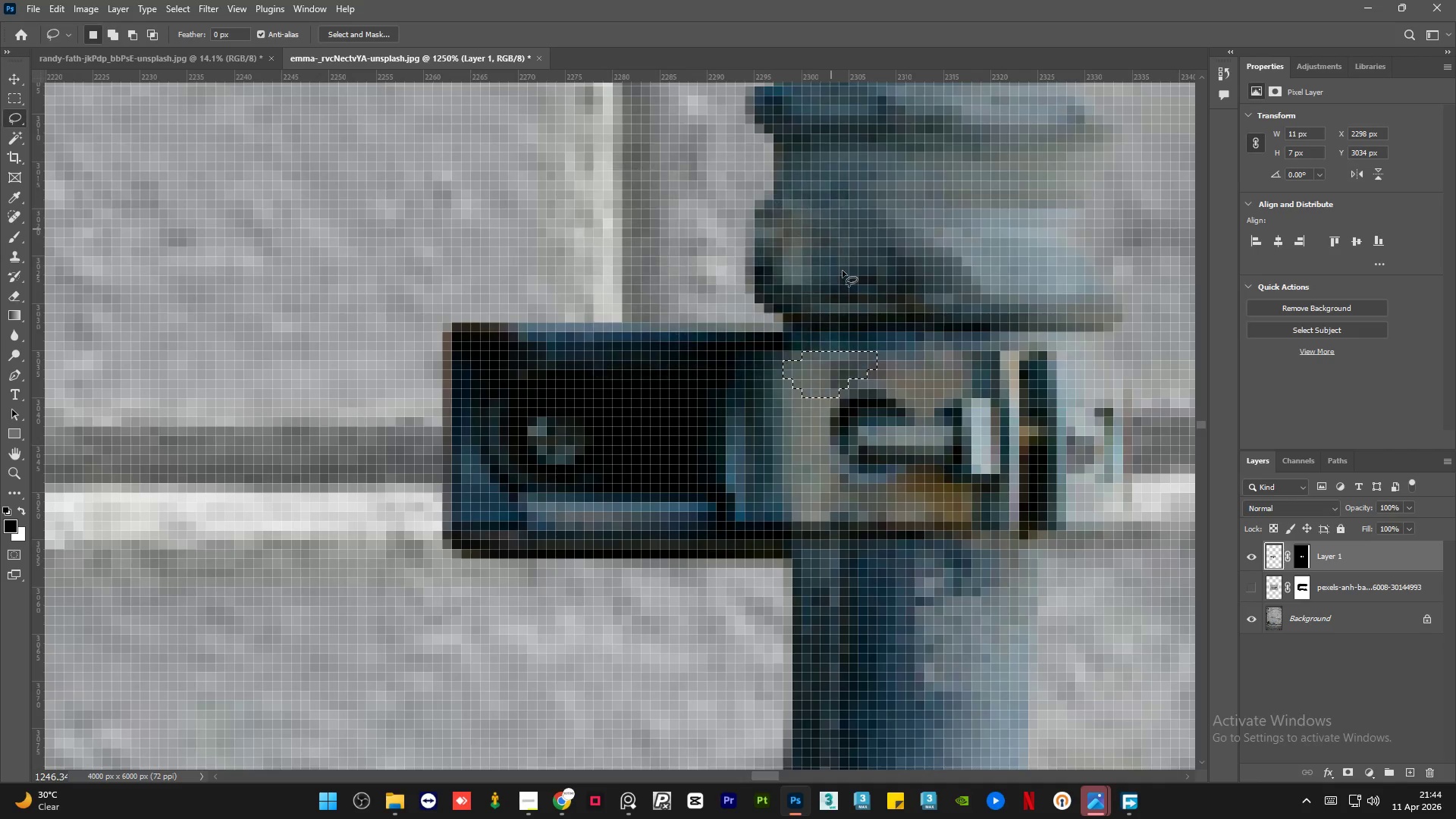 
key(Control+D)
 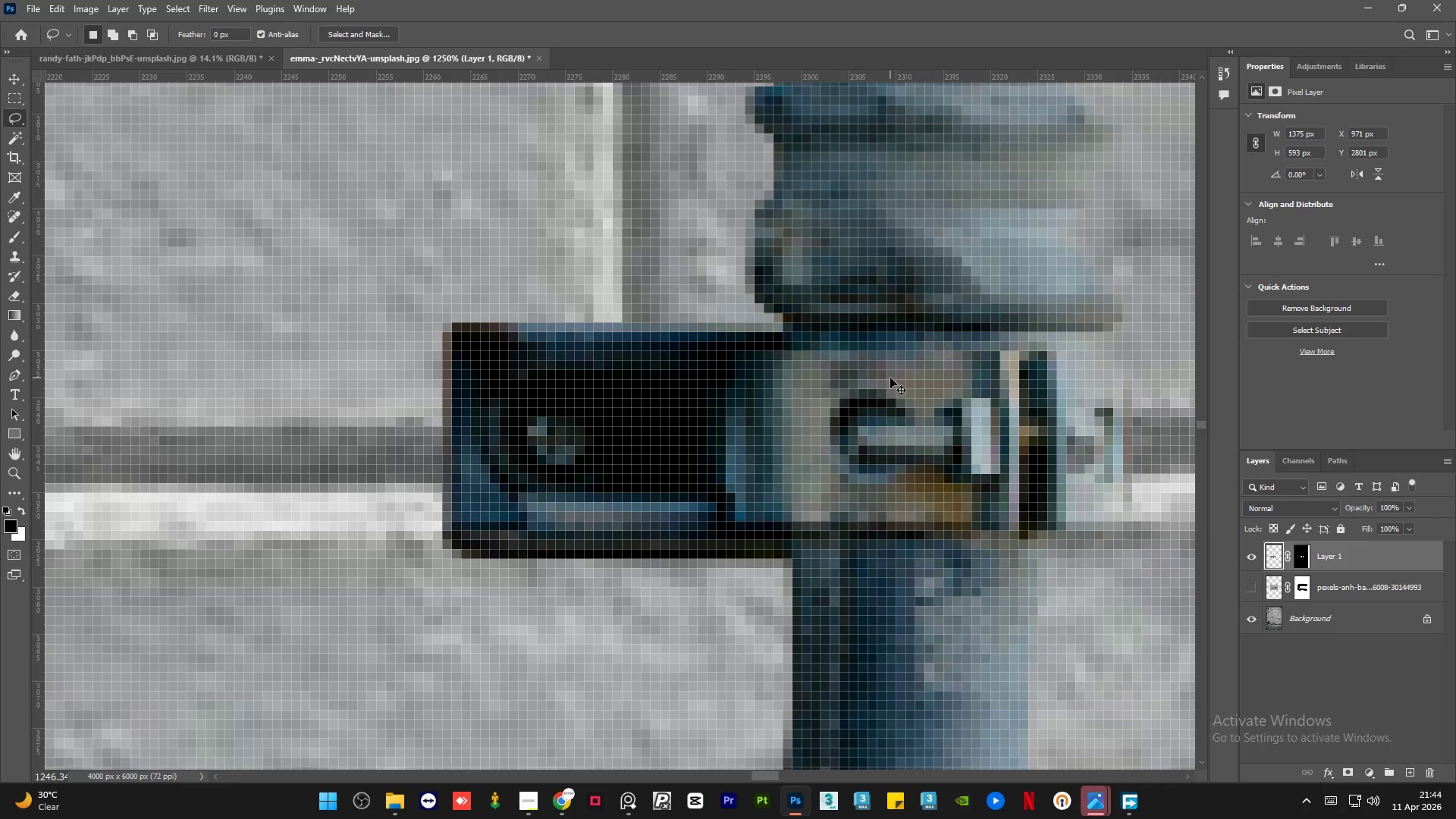 
hold_key(key=AltLeft, duration=1.52)
hold_key(key=AltLeft, duration=1.52)
hold_key(key=AltLeft, duration=1.51)
scroll: coordinate [548, 384], scroll_direction: down, amount: 44.0
 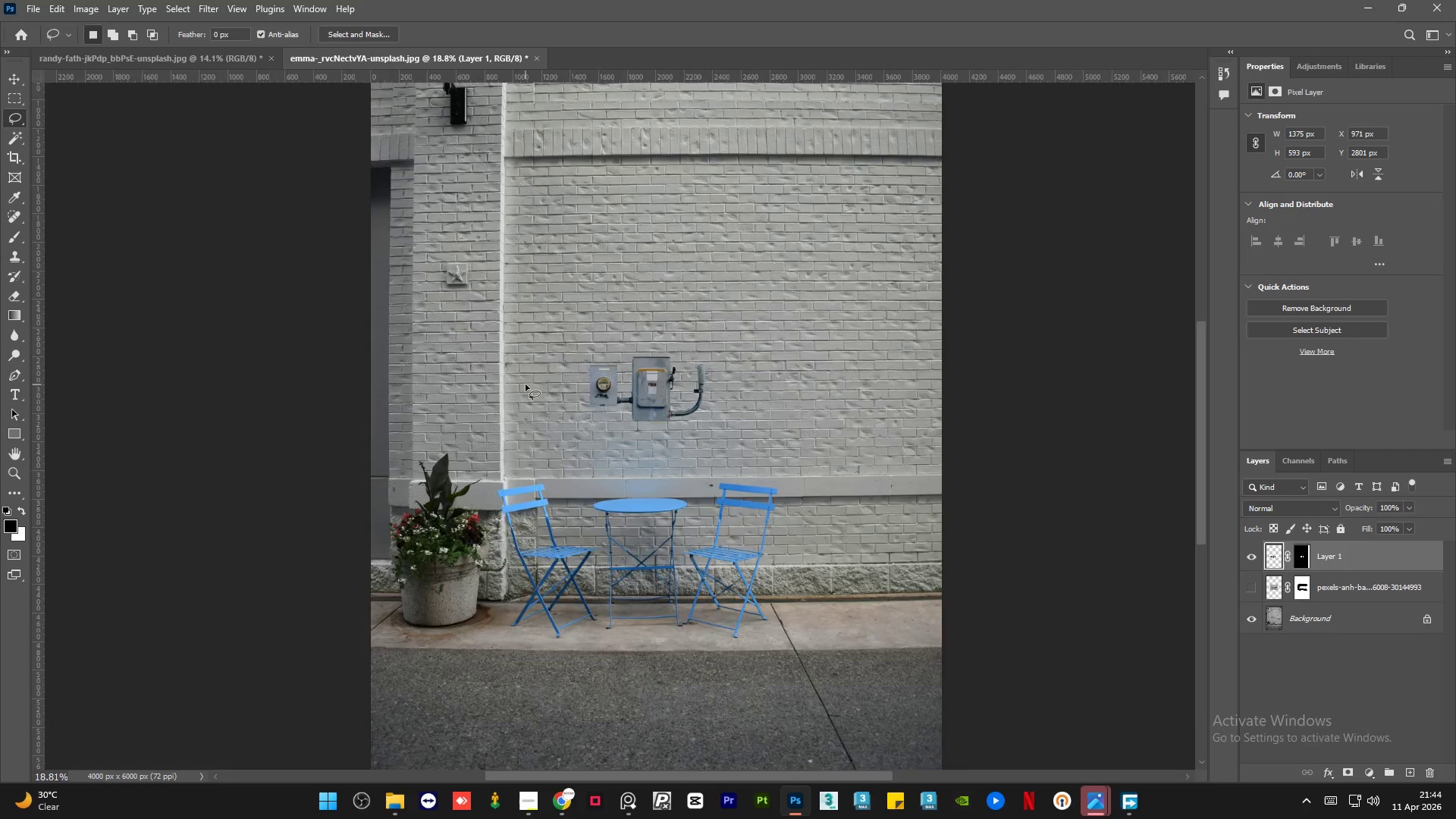 
hold_key(key=AltLeft, duration=0.41)
scroll: coordinate [526, 384], scroll_direction: down, amount: 1.0
 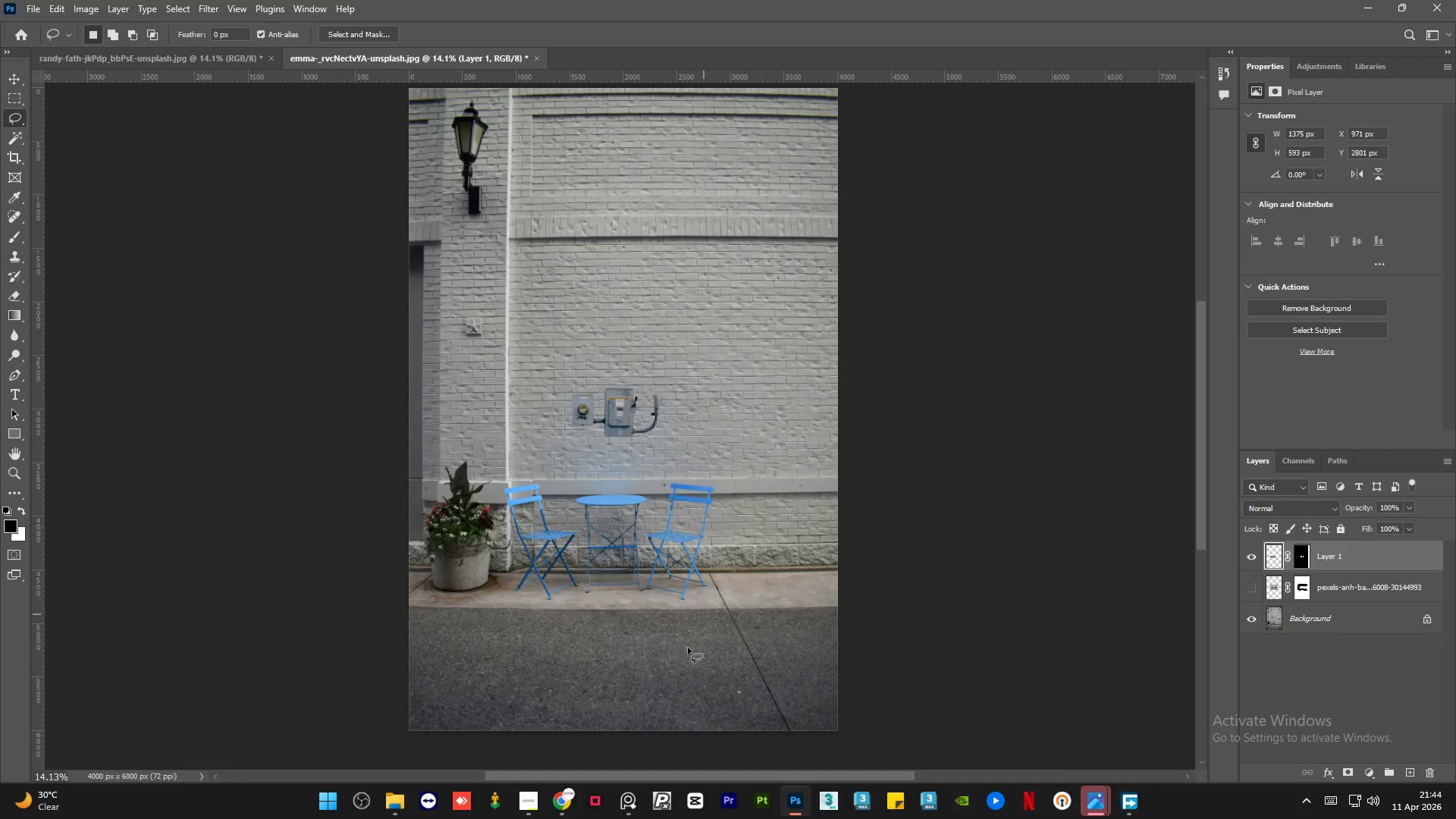 
left_click([560, 806])
 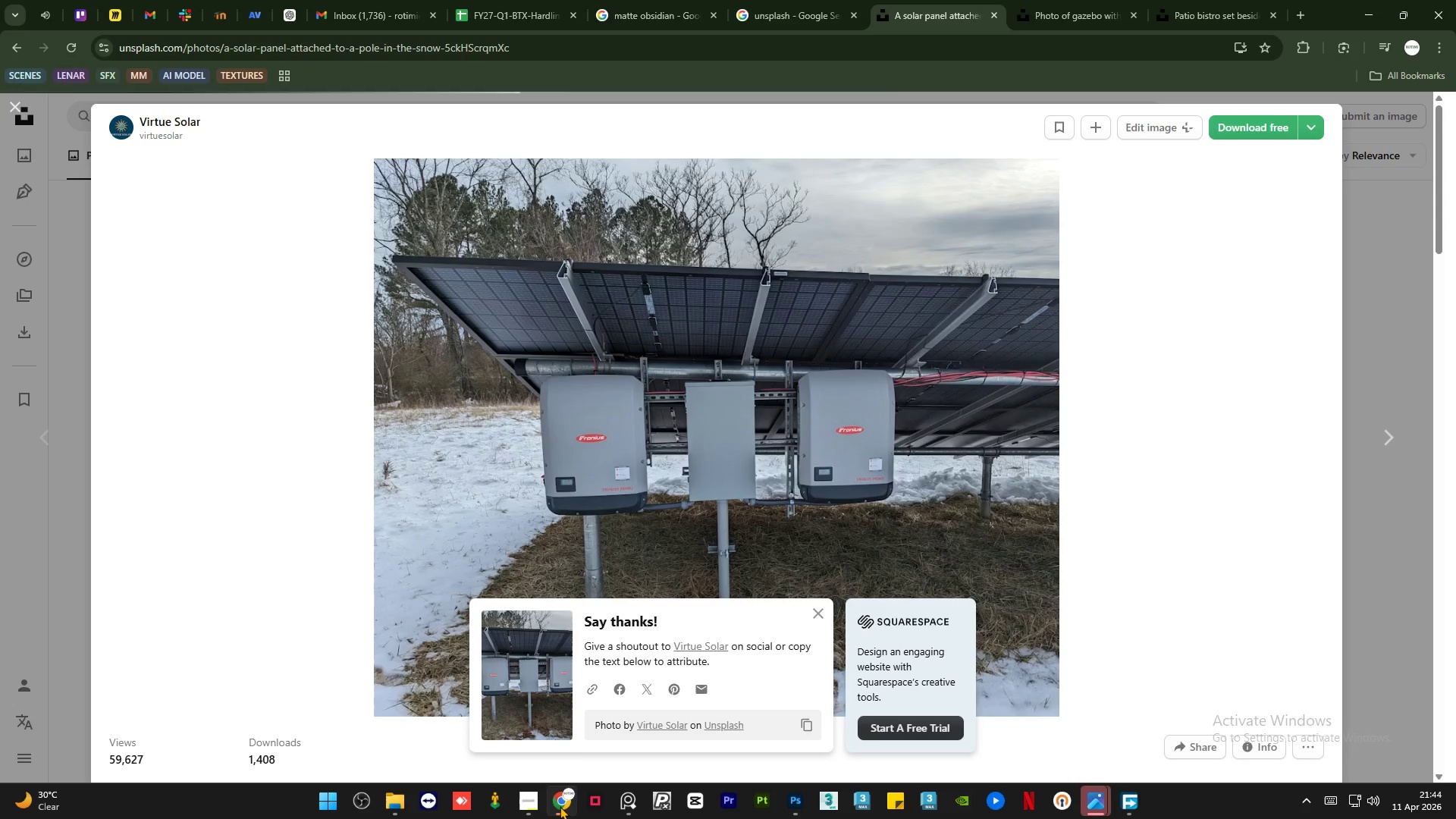 
left_click([560, 806])
 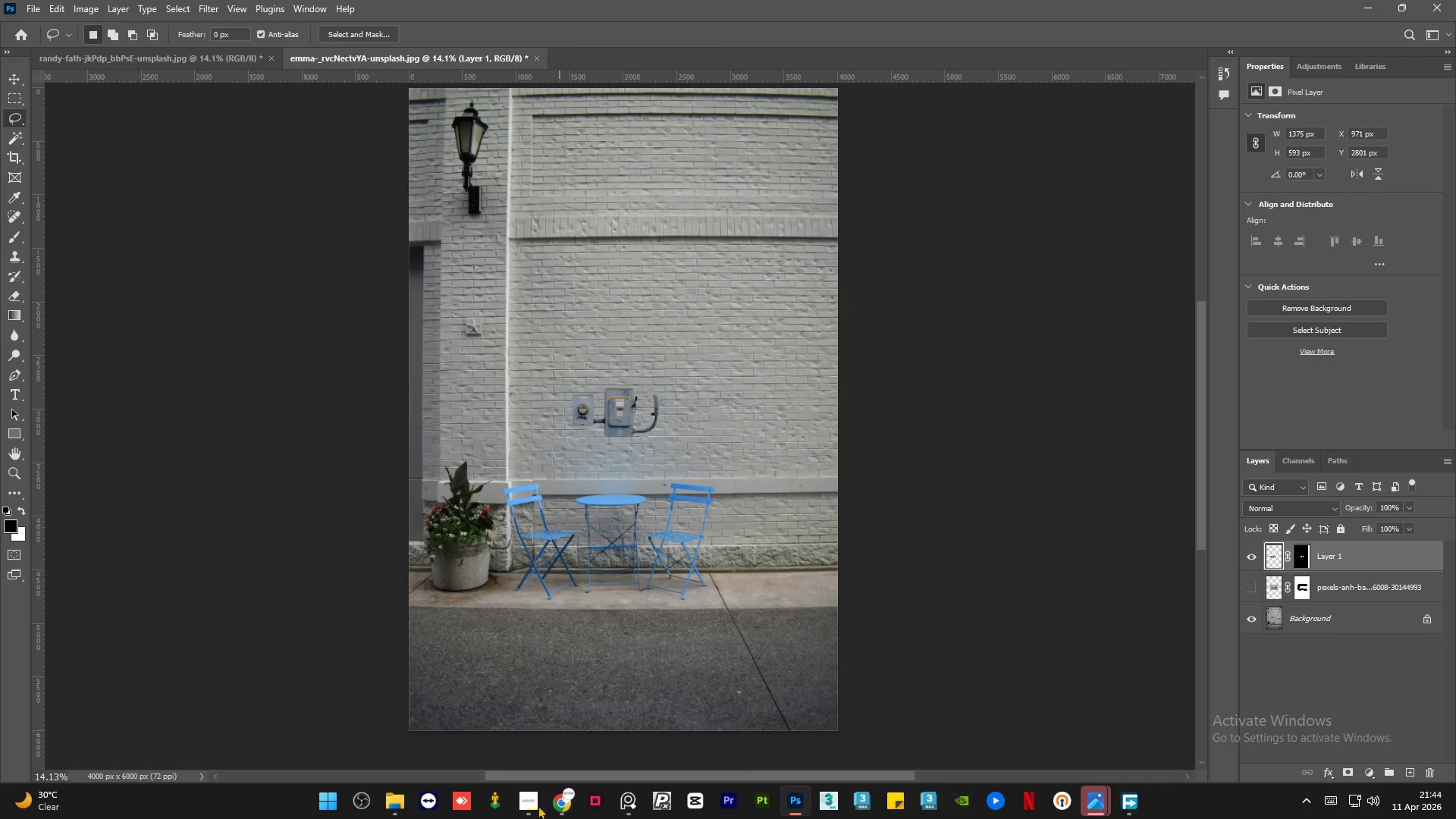 
left_click([530, 804])